 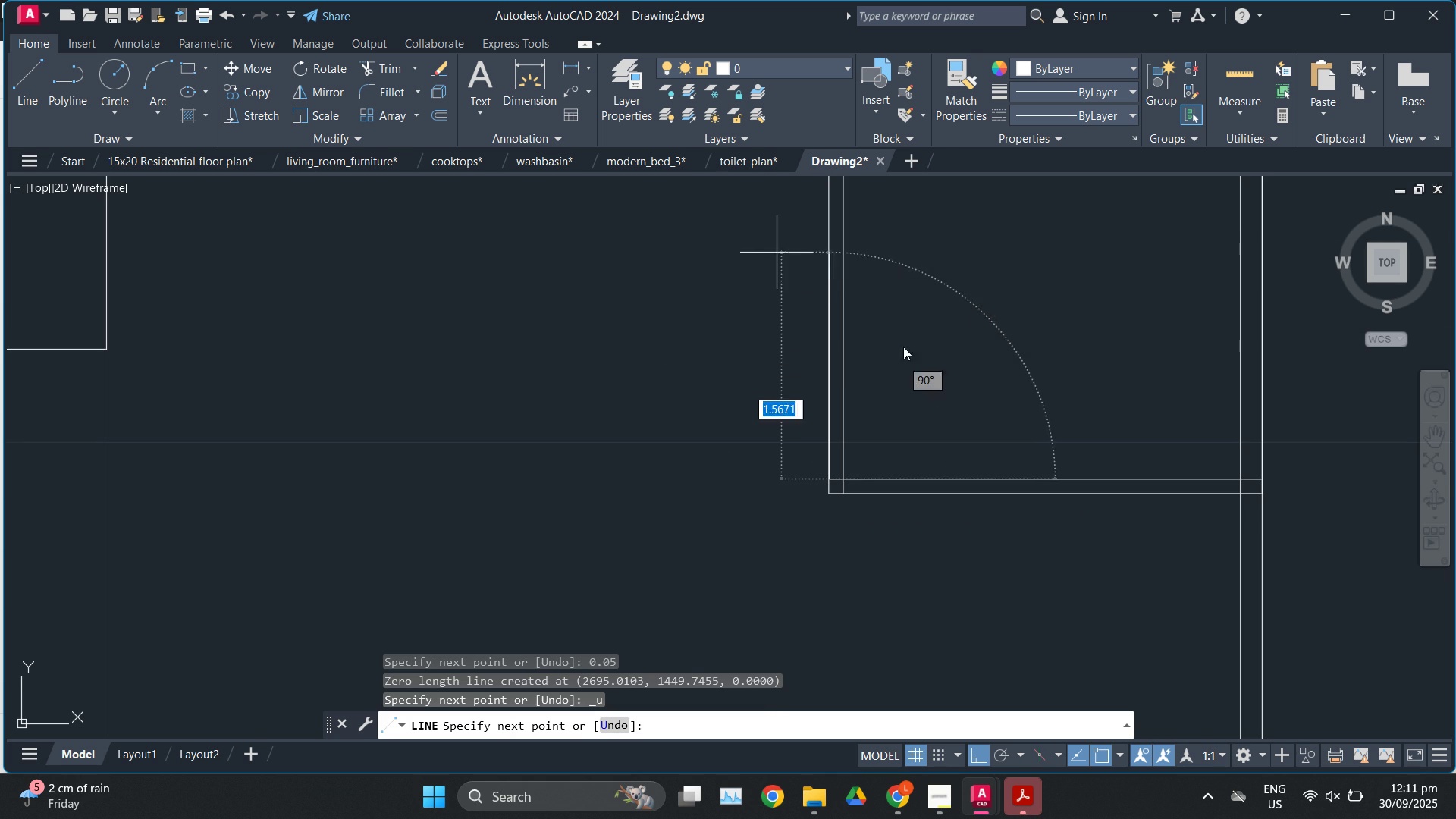 
key(Numpad0)
 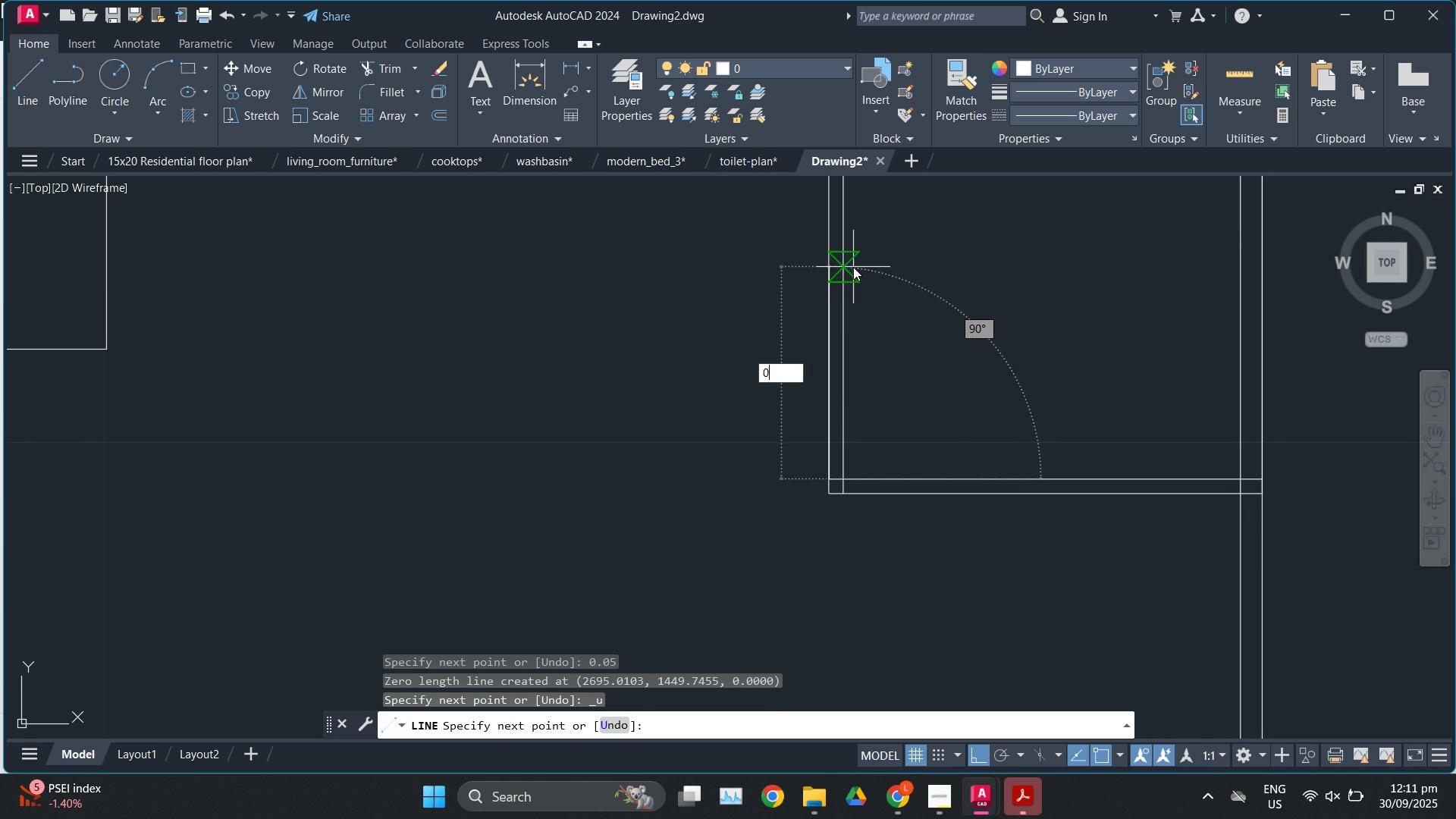 
key(NumpadDecimal)
 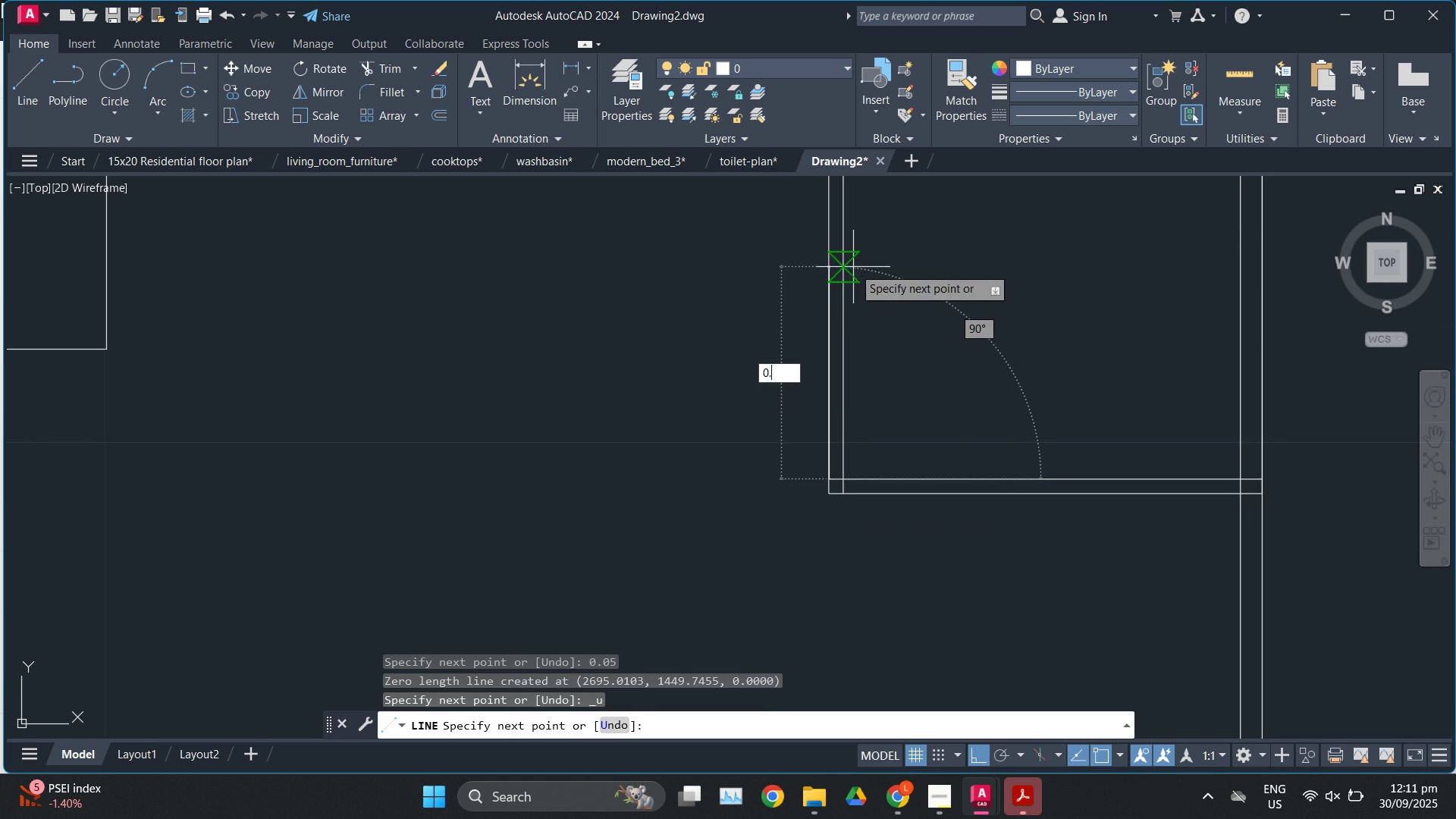 
key(Numpad0)
 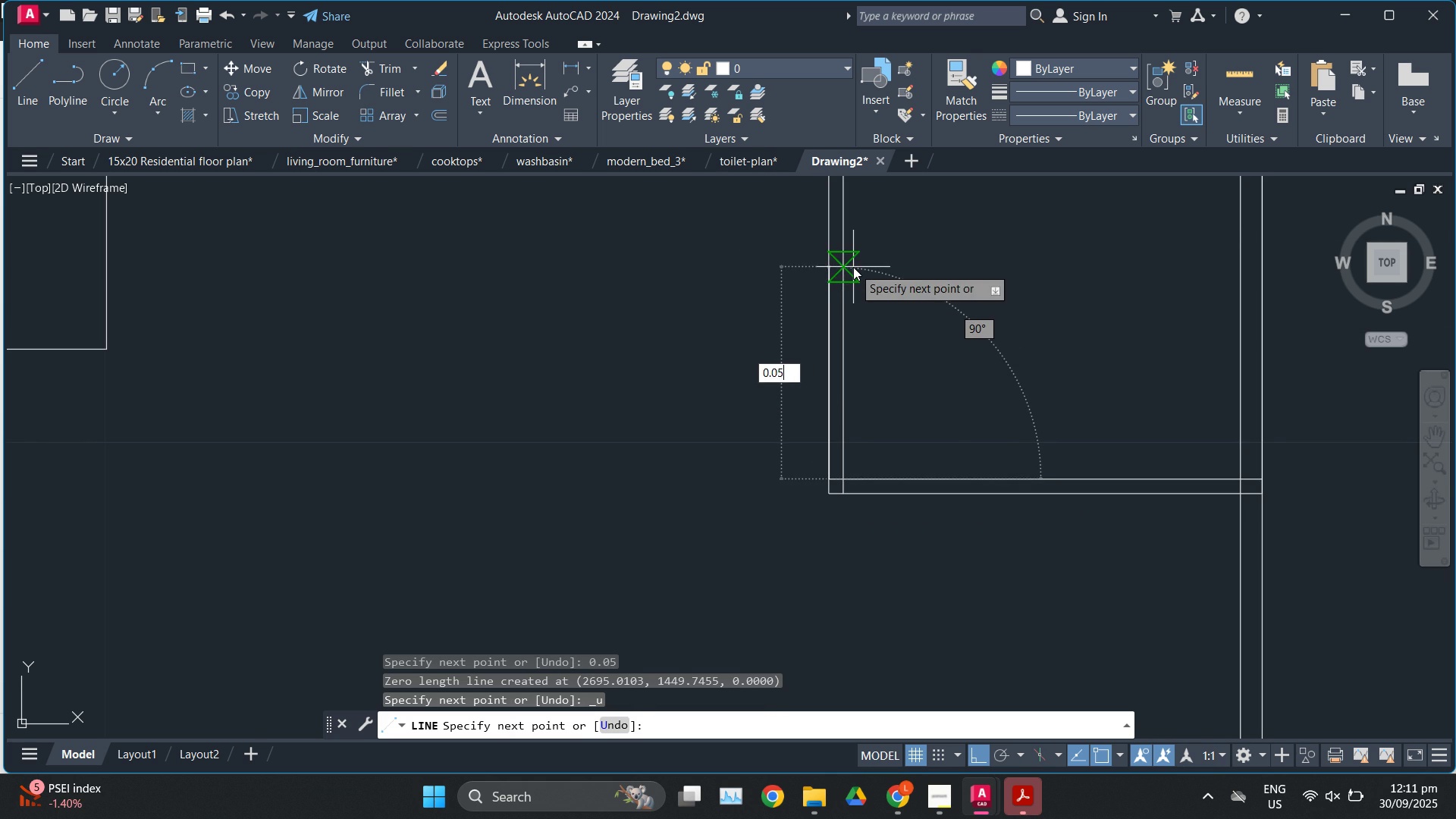 
key(Numpad5)
 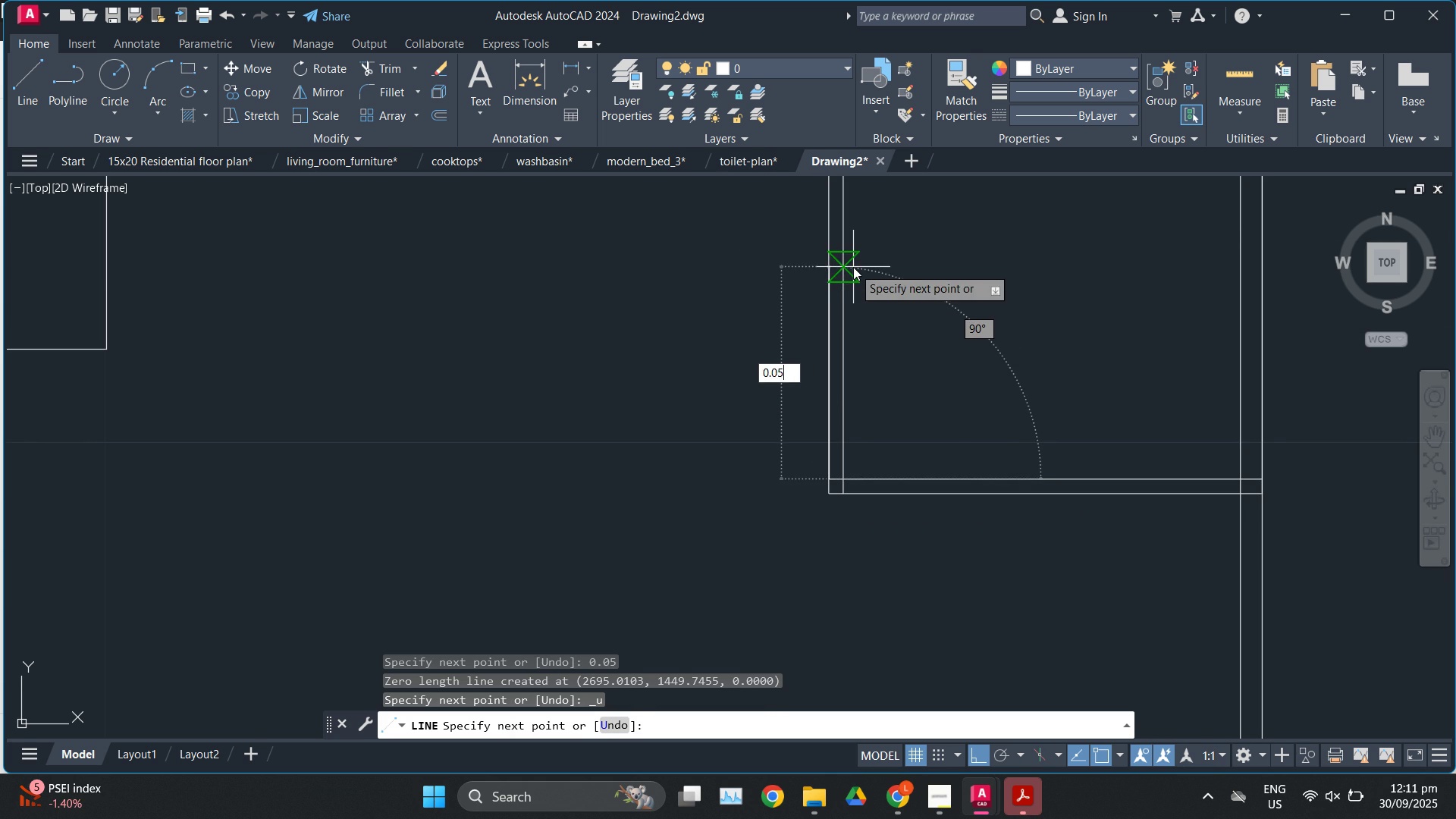 
key(Enter)
 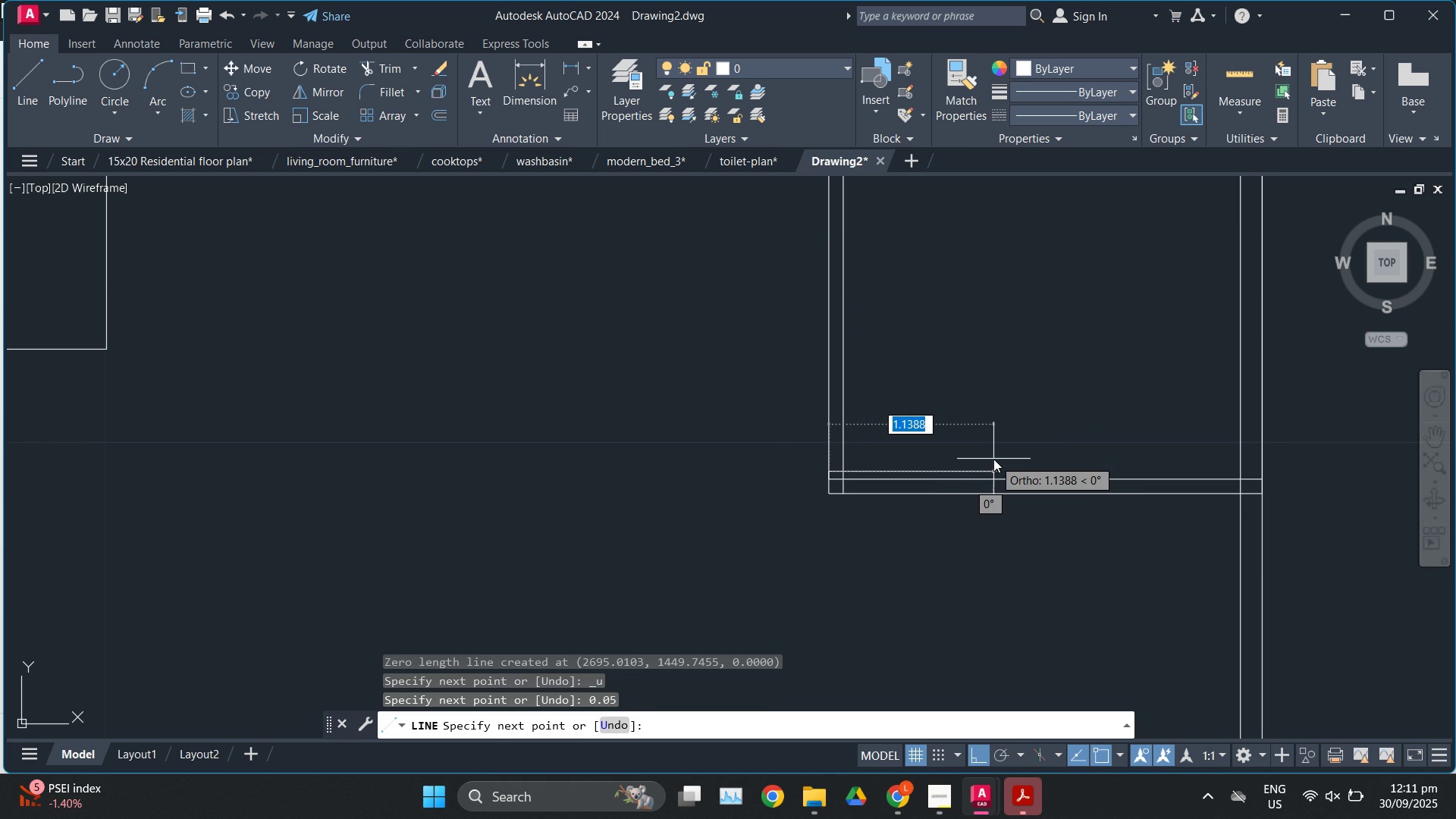 
key(Numpad0)
 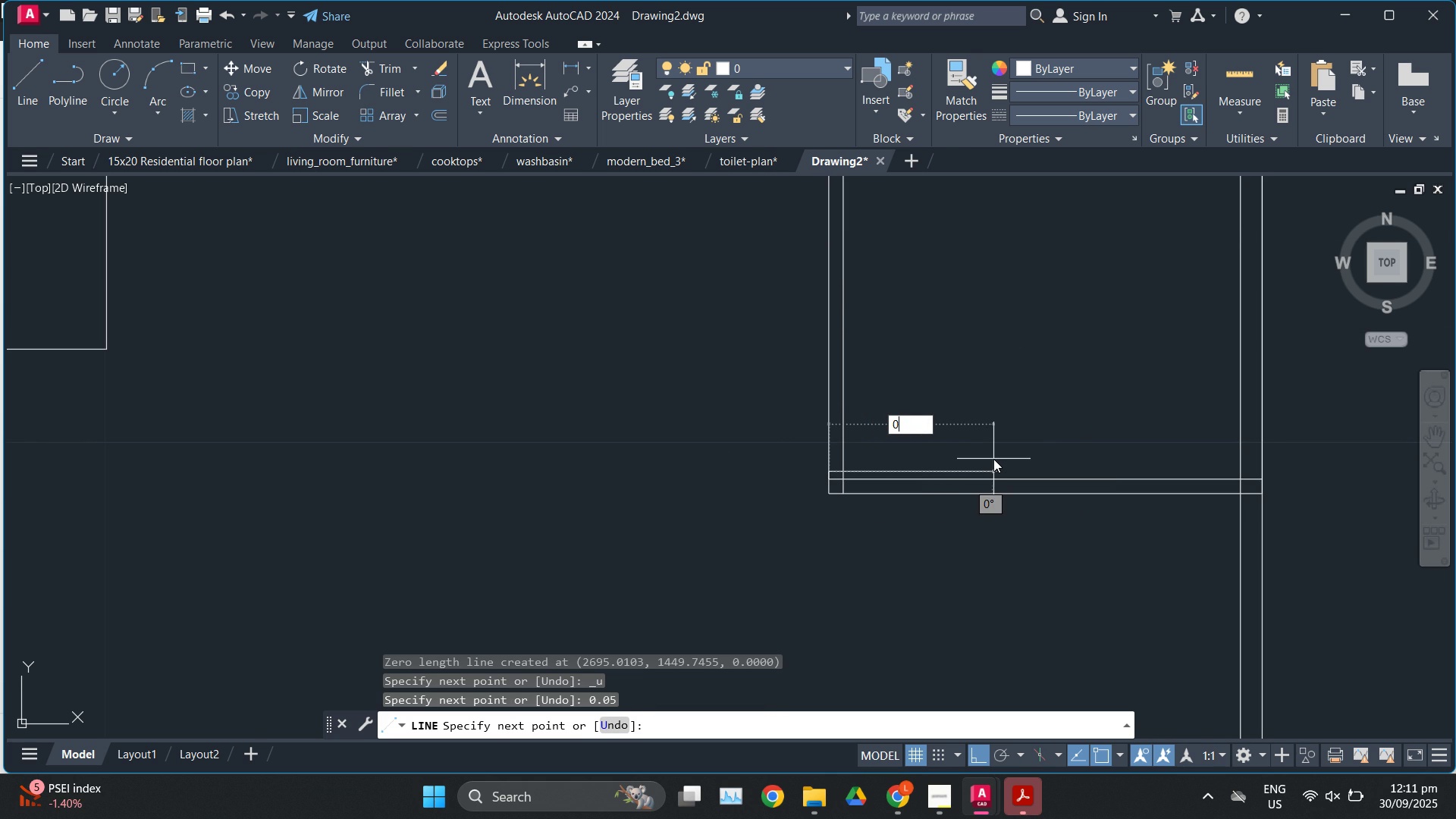 
key(NumpadDecimal)
 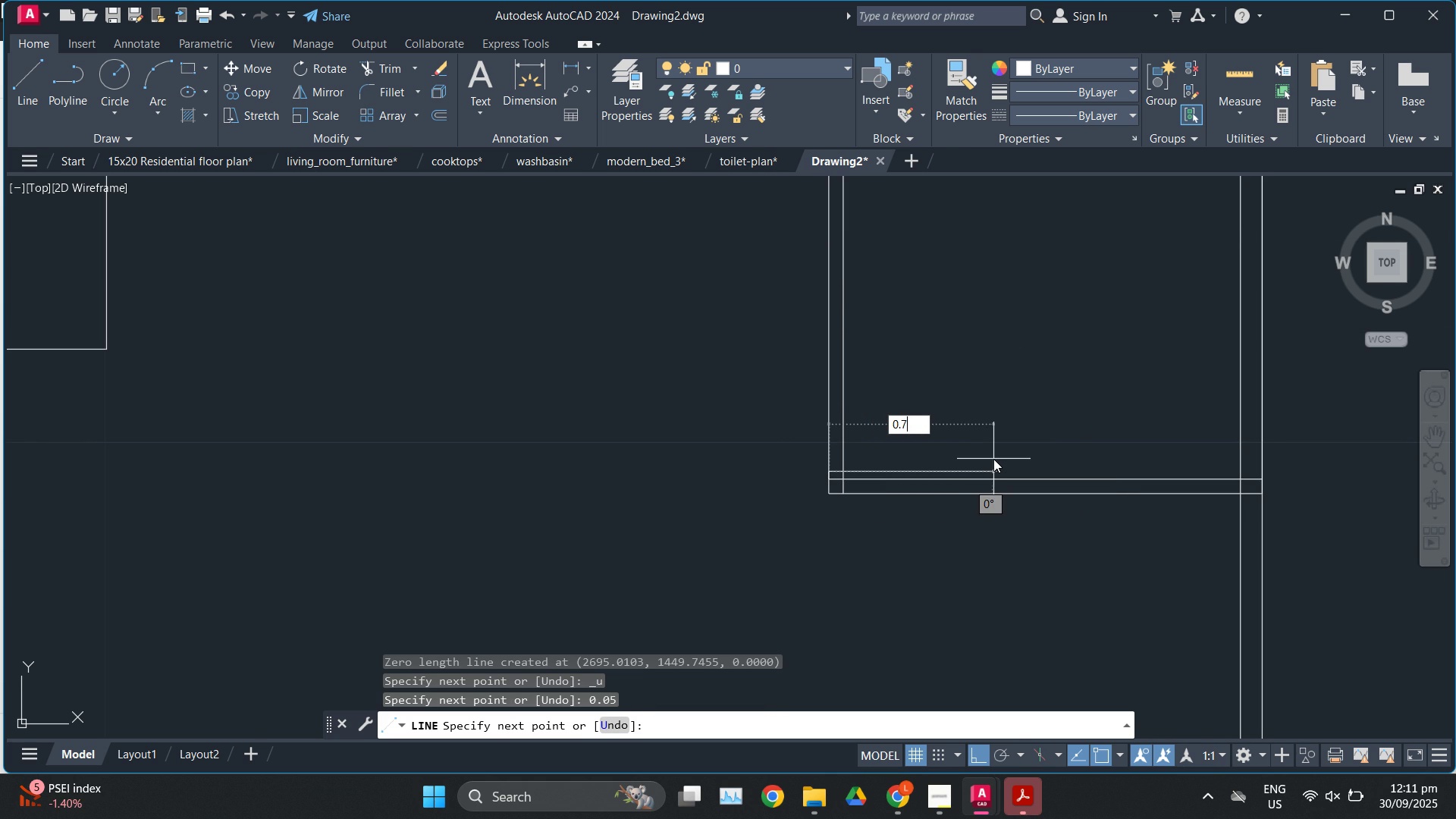 
key(Numpad7)
 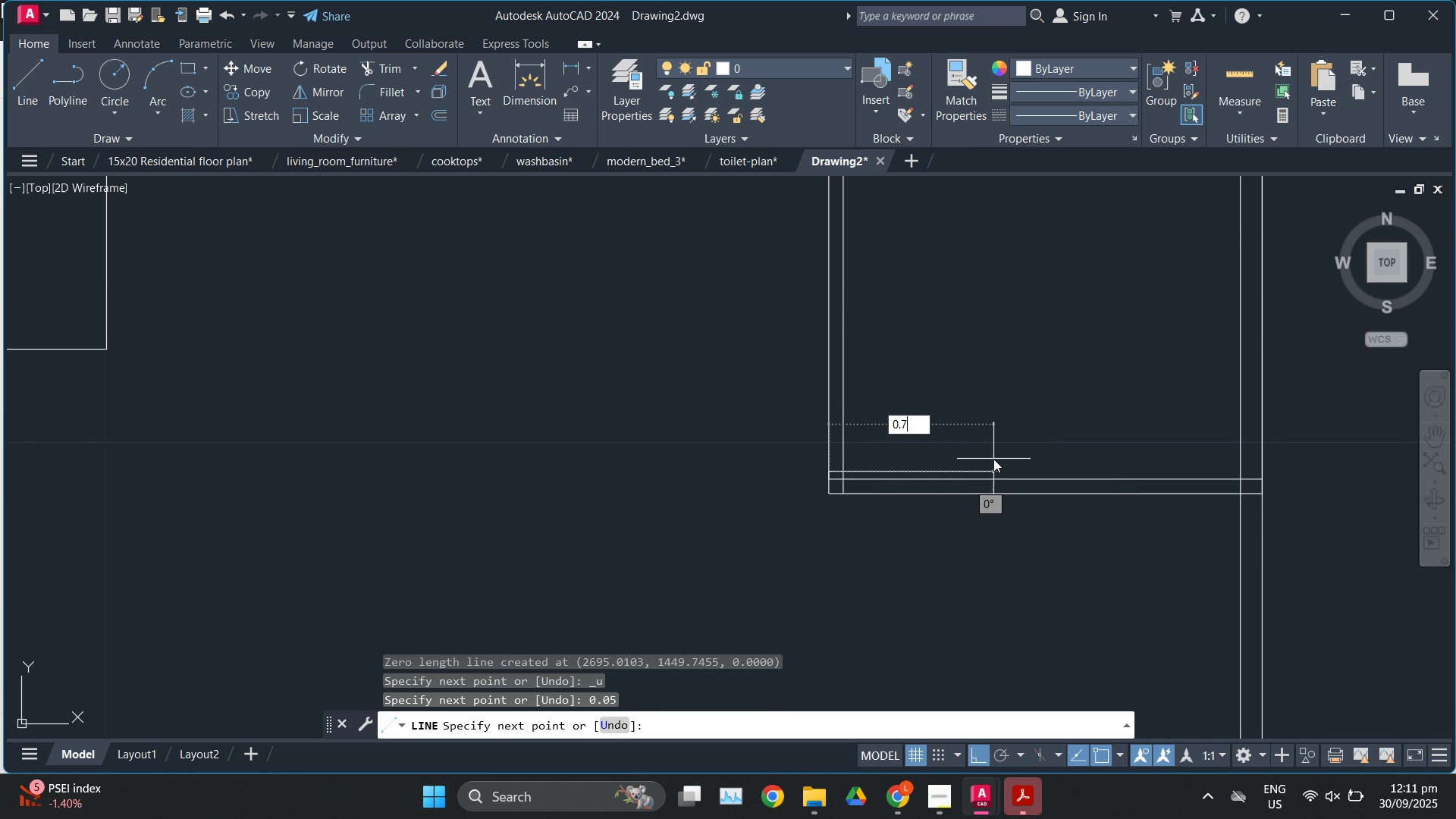 
key(Enter)
 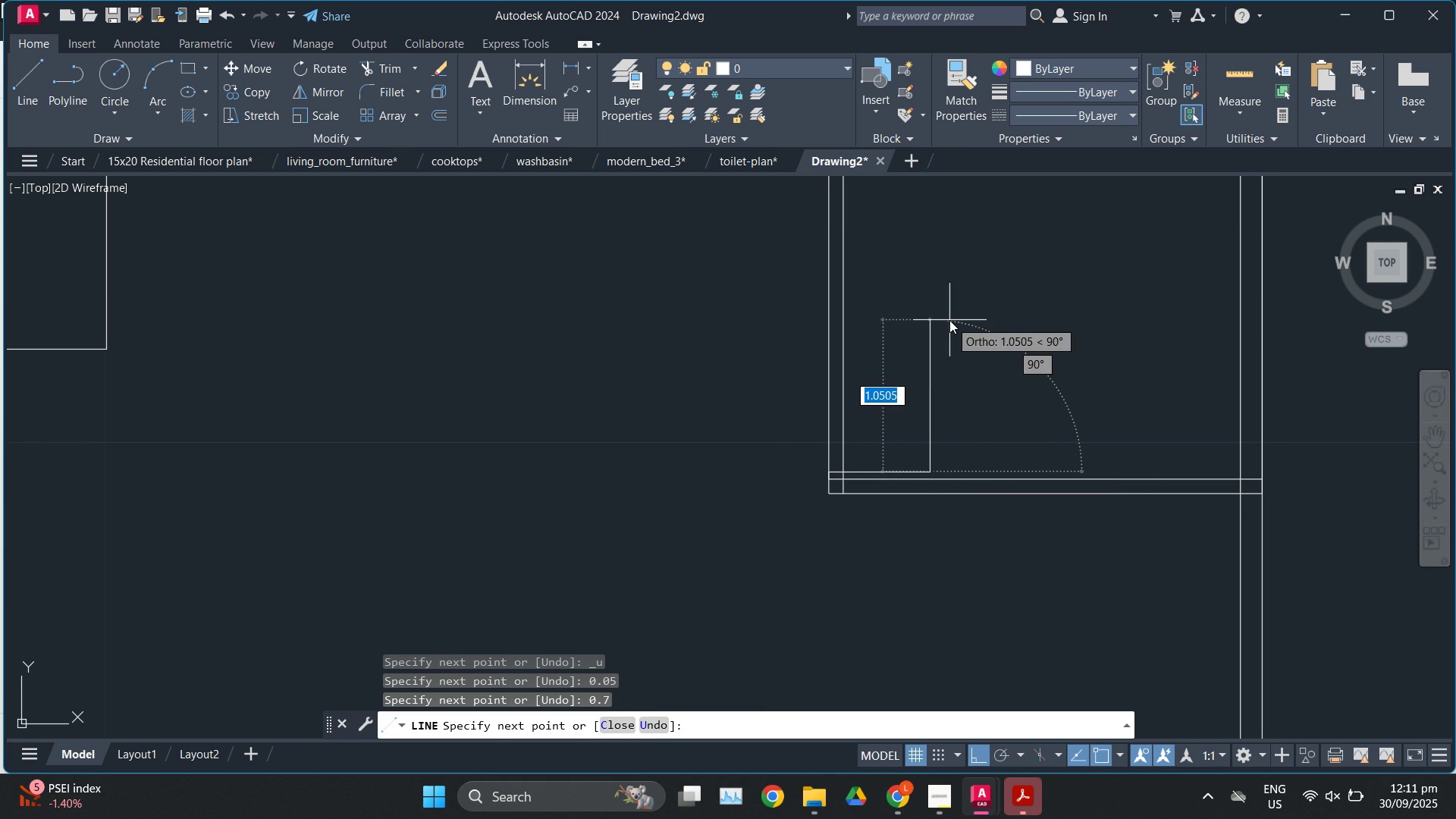 
key(Numpad0)
 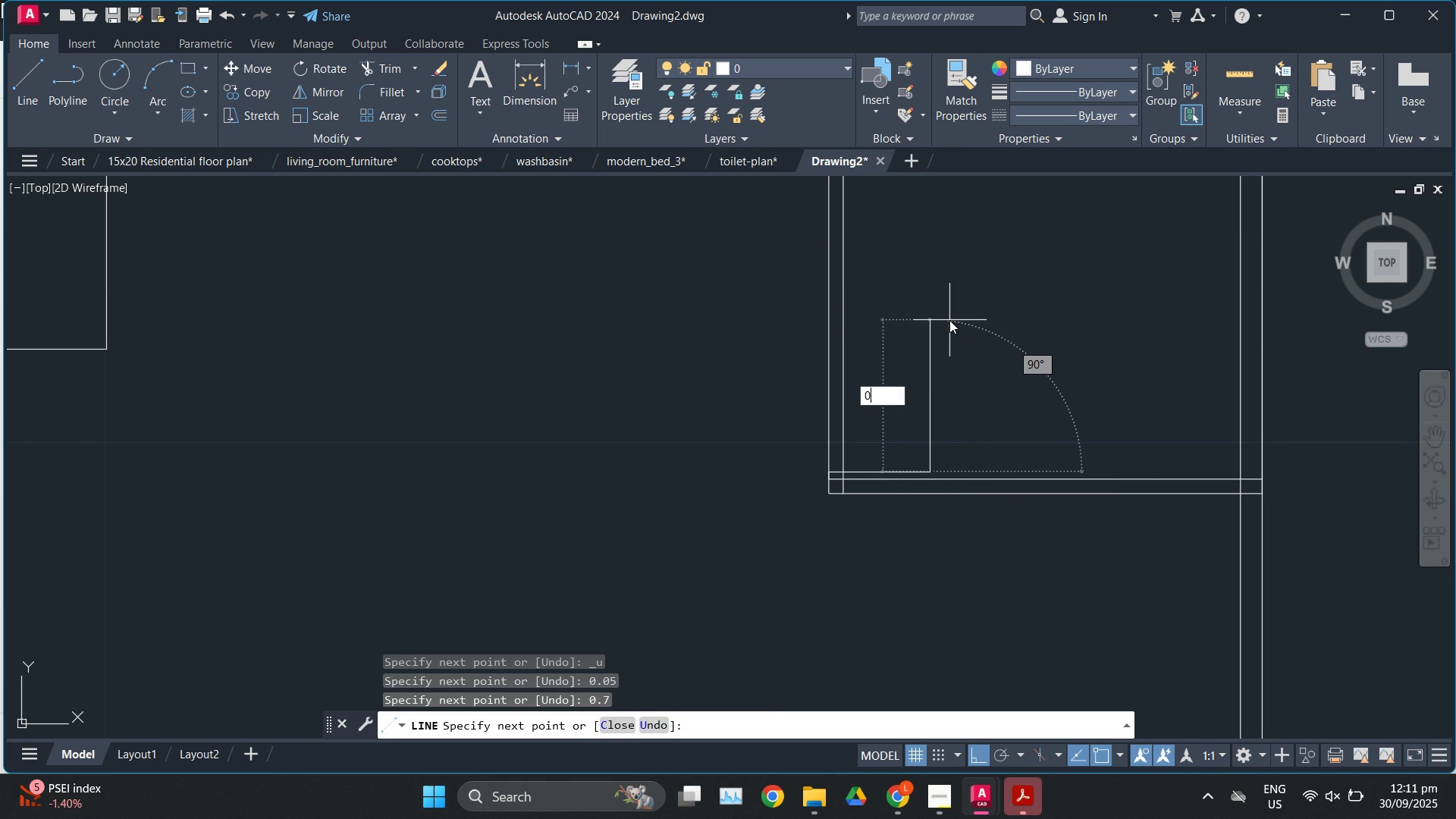 
key(NumpadDecimal)
 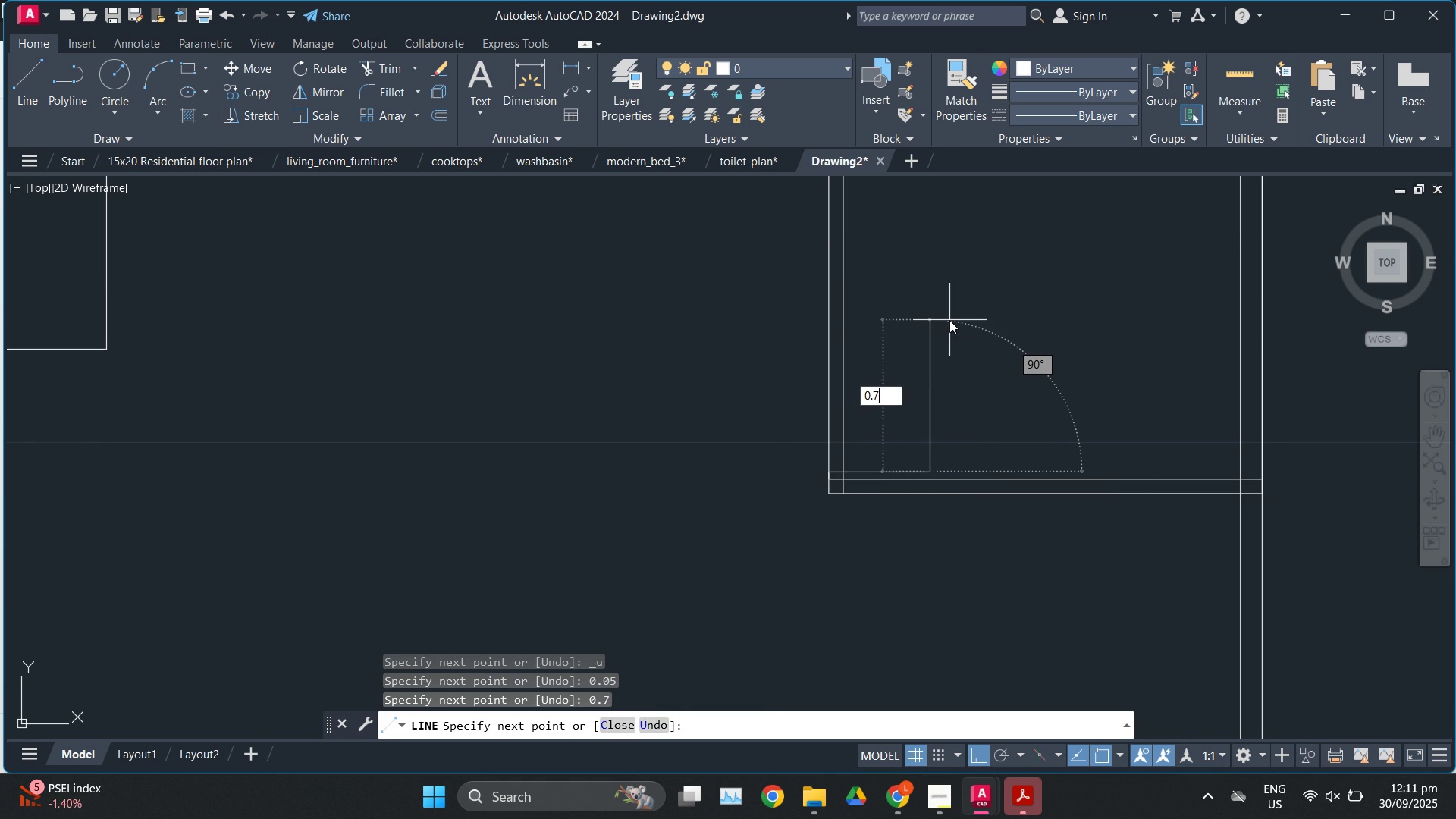 
key(Numpad7)
 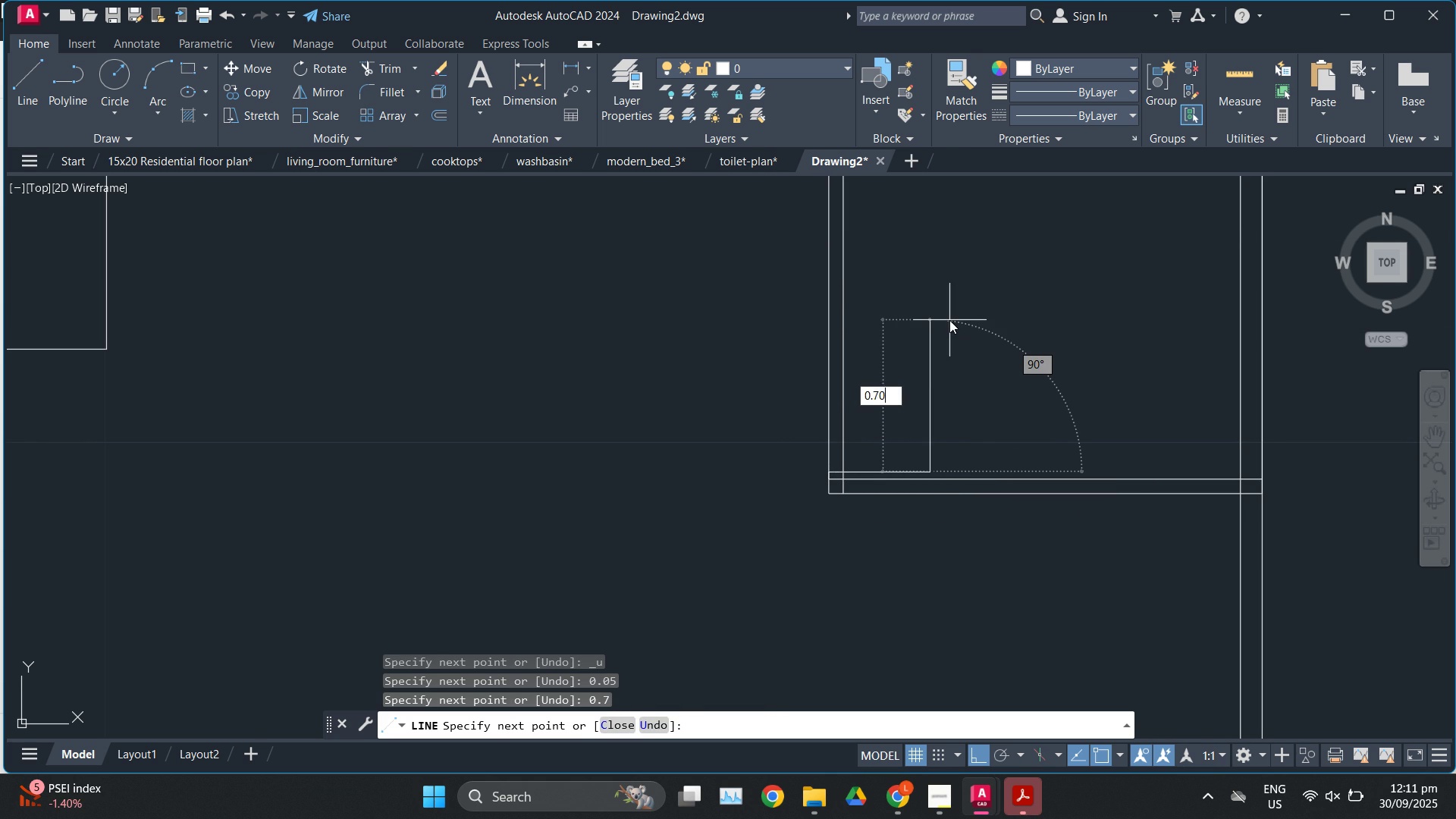 
key(Numpad0)
 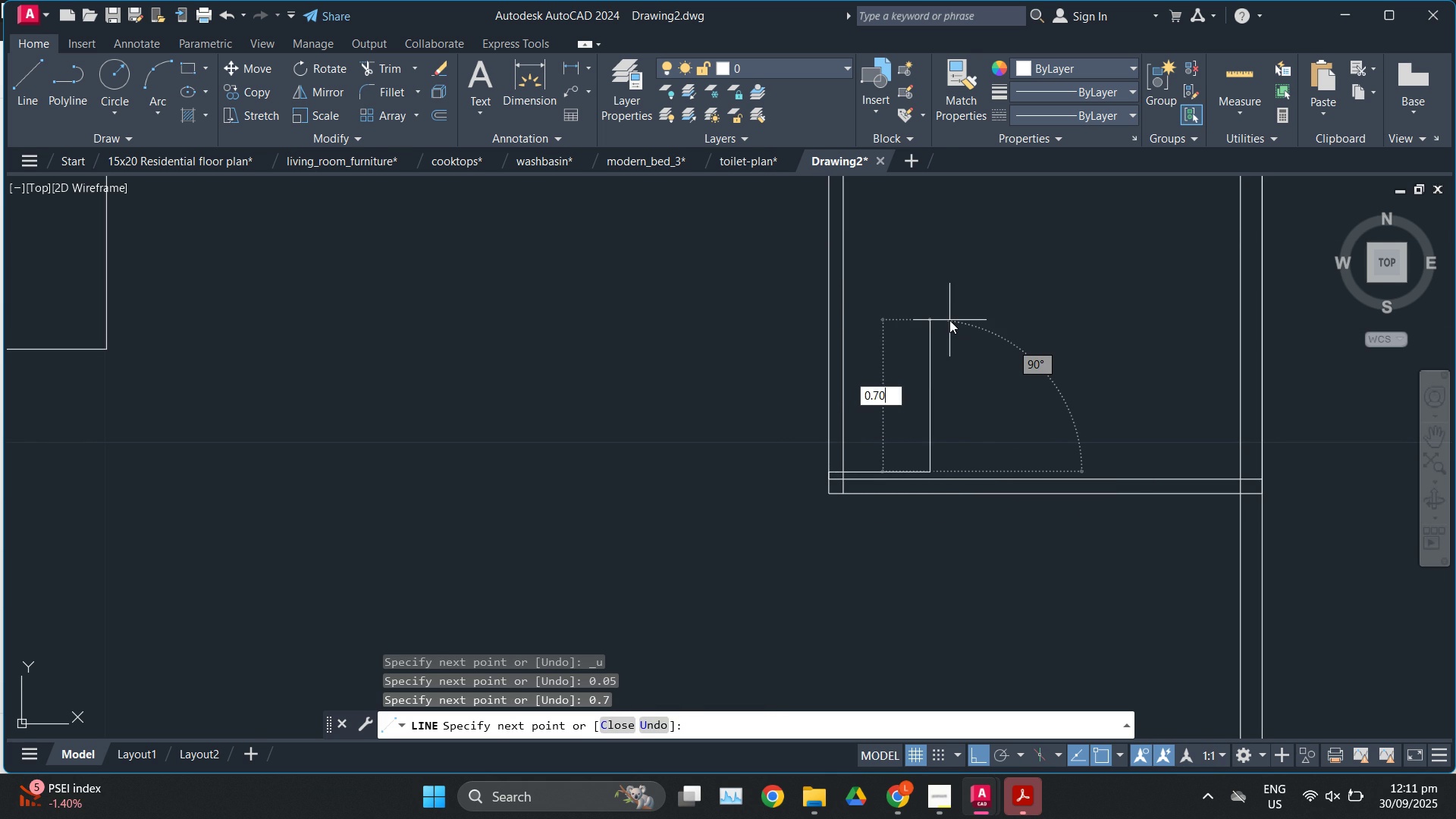 
key(Enter)
 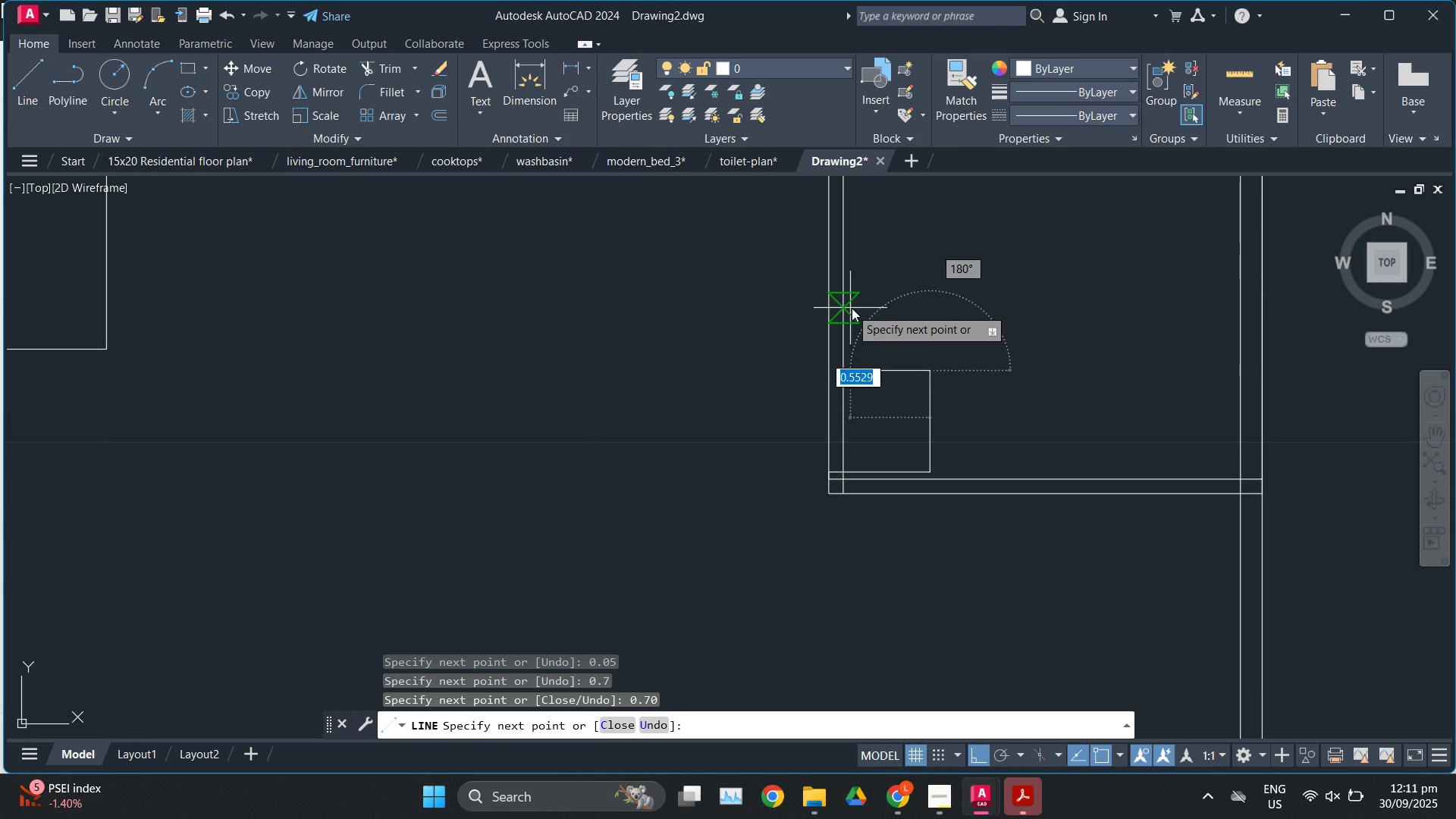 
scroll: coordinate [850, 335], scroll_direction: up, amount: 2.0
 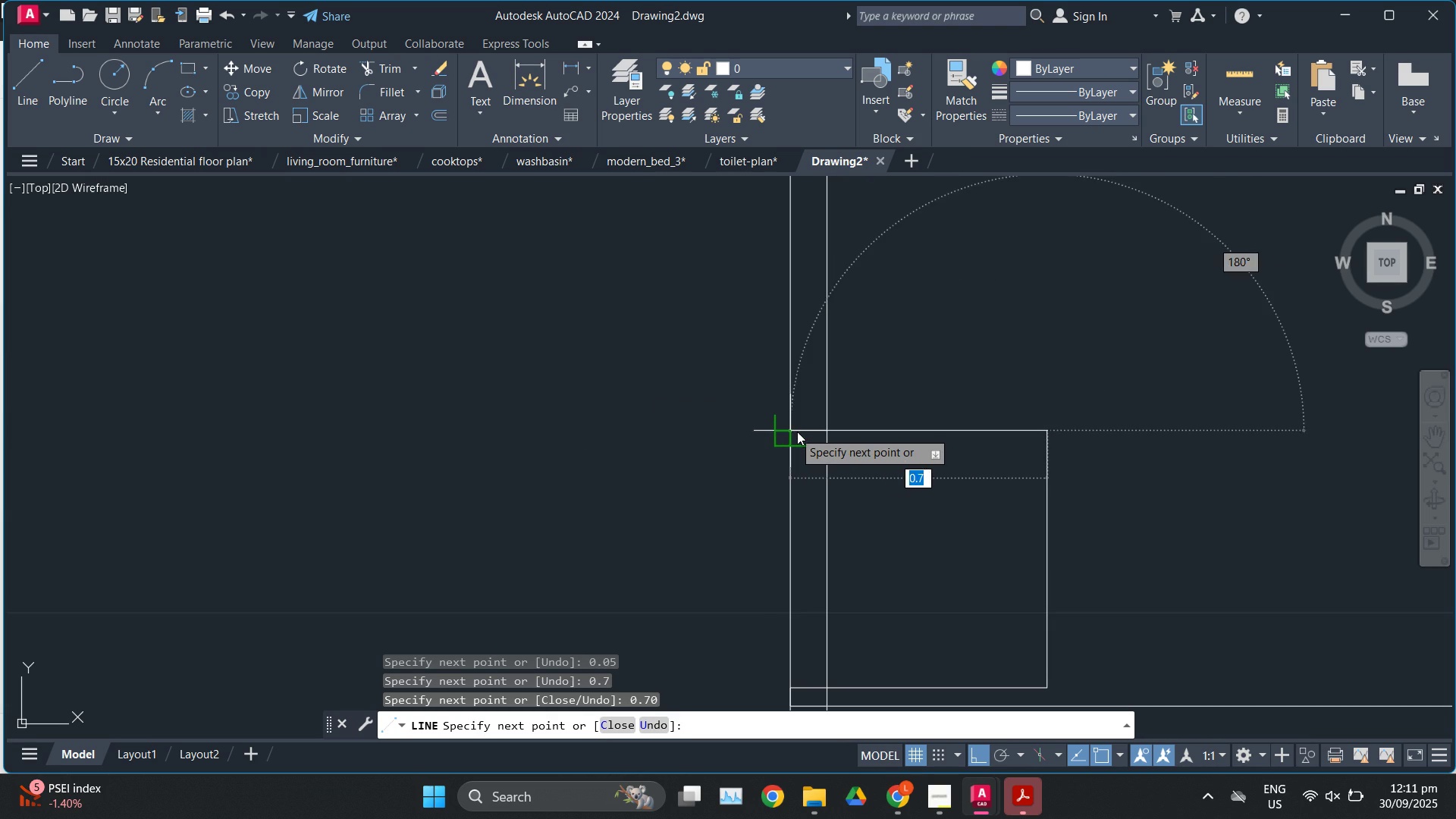 
left_click([797, 431])
 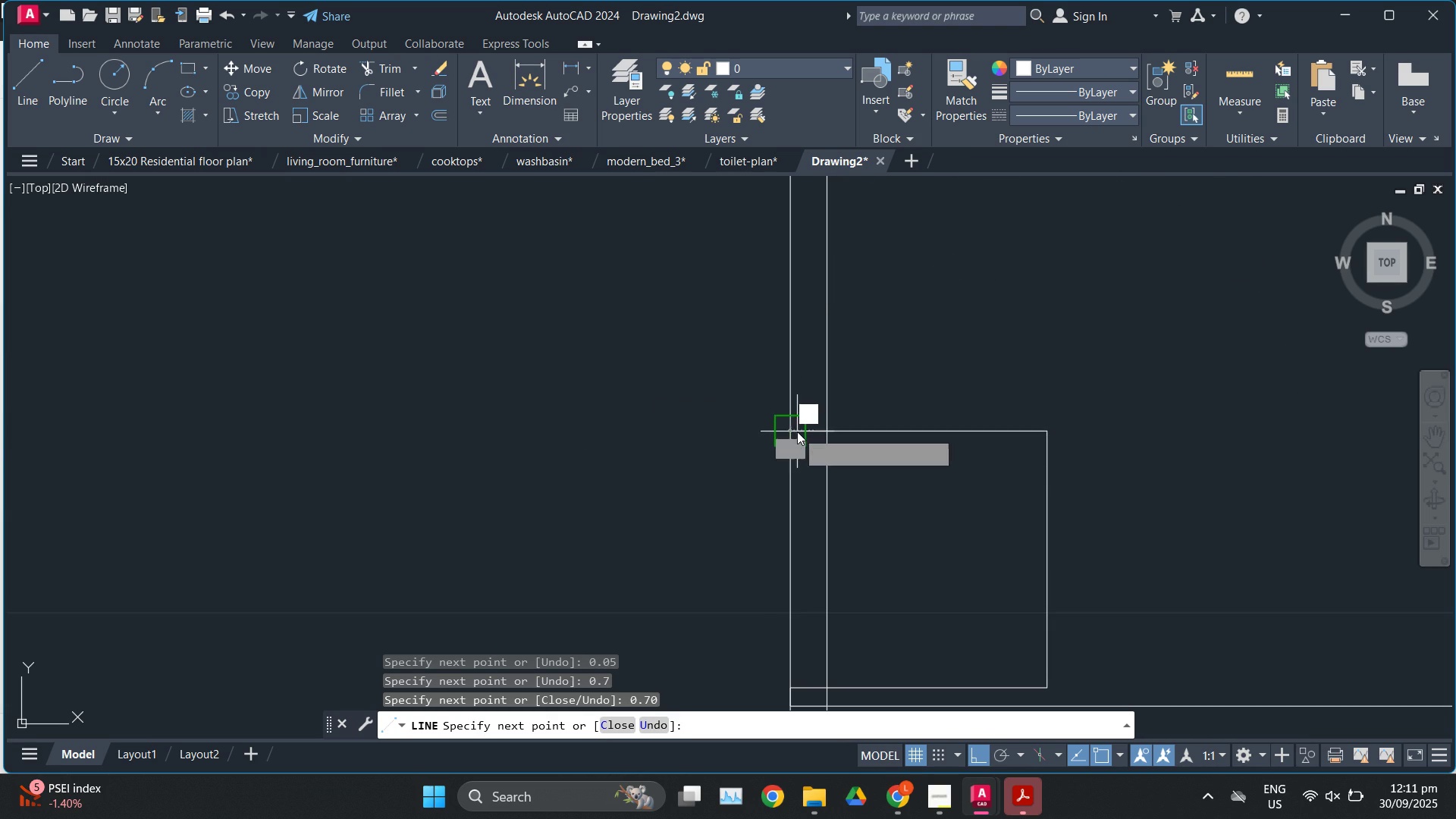 
key(Escape)
 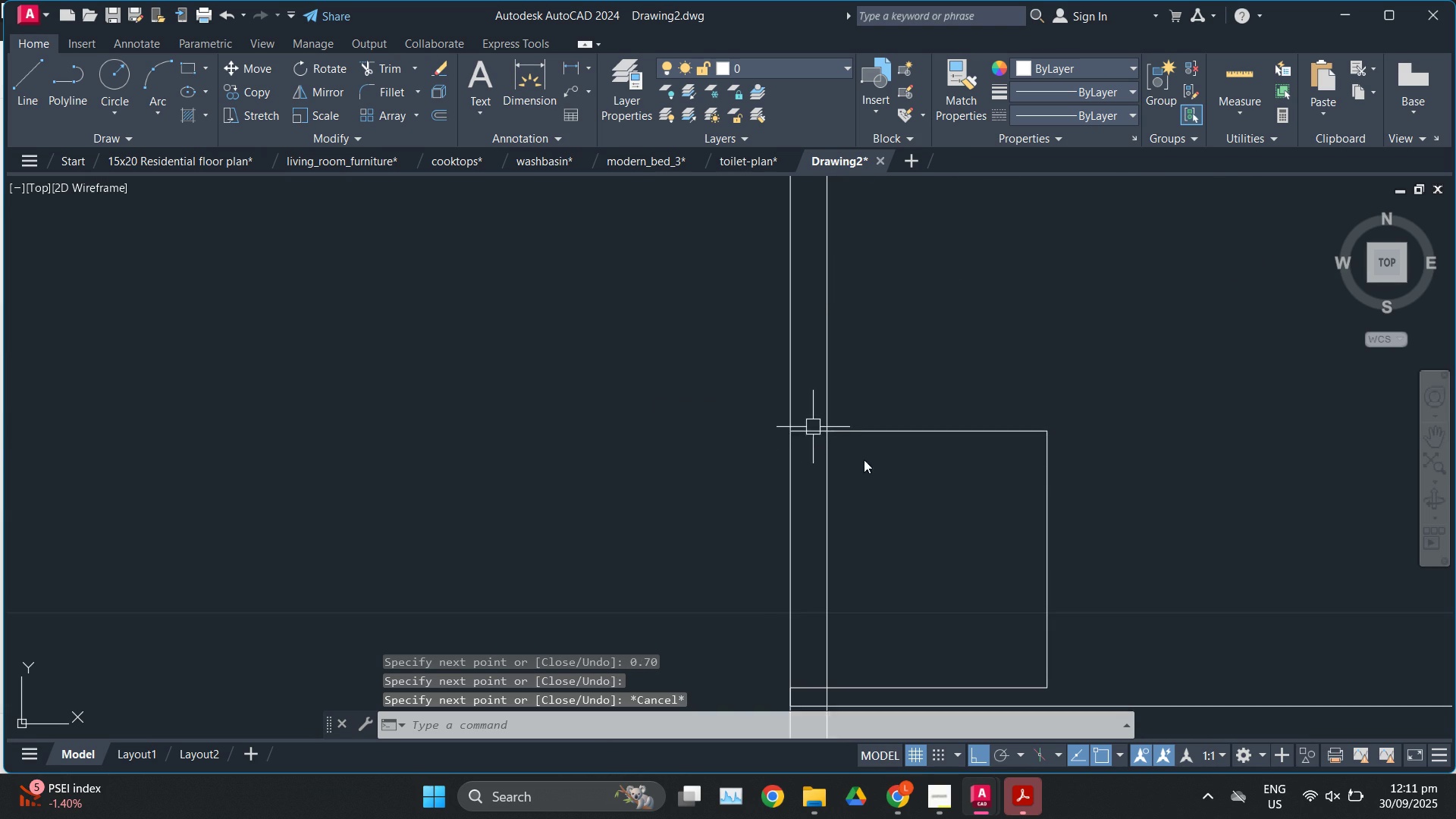 
scroll: coordinate [886, 506], scroll_direction: down, amount: 2.0
 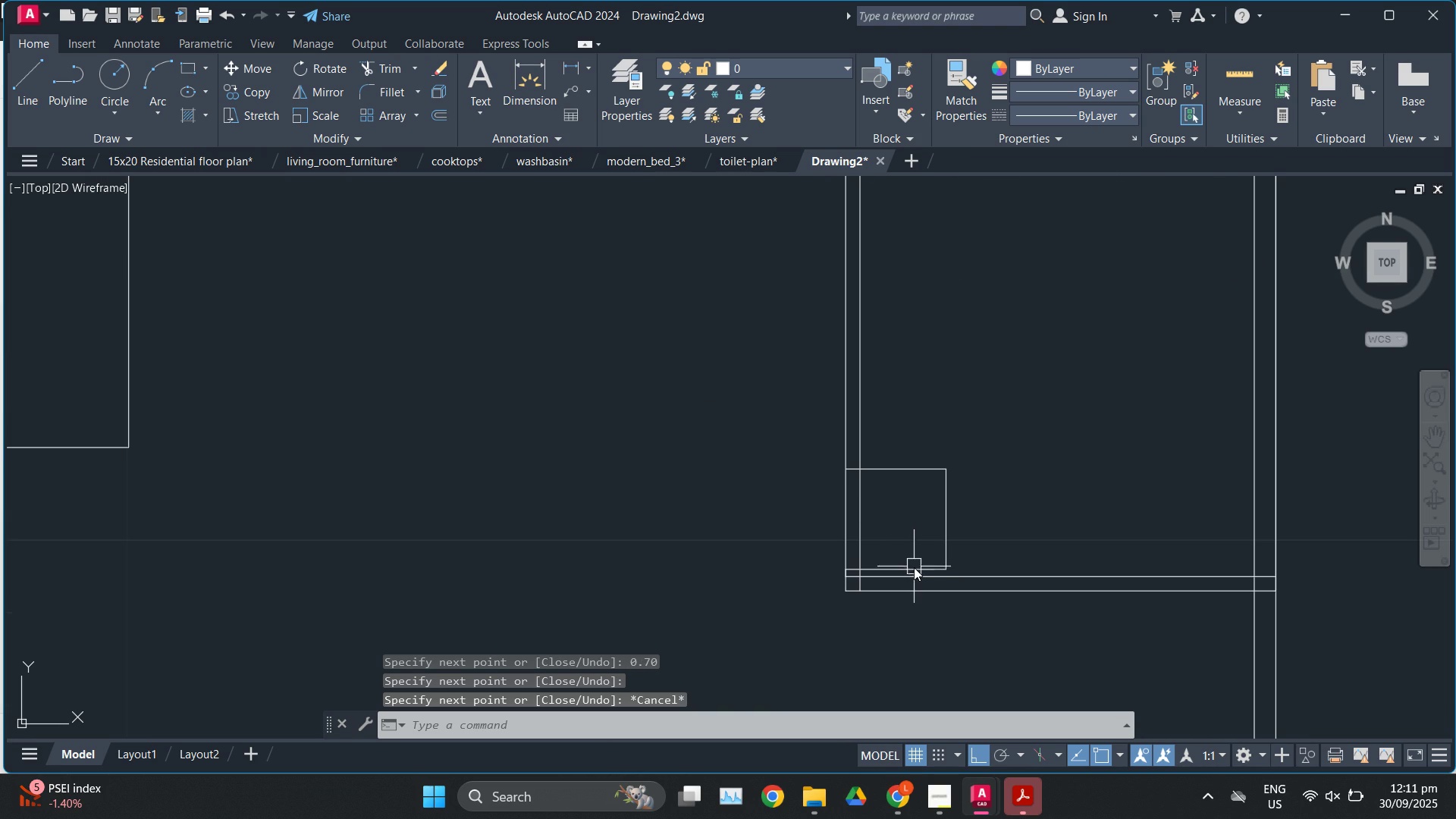 
left_click([914, 567])
 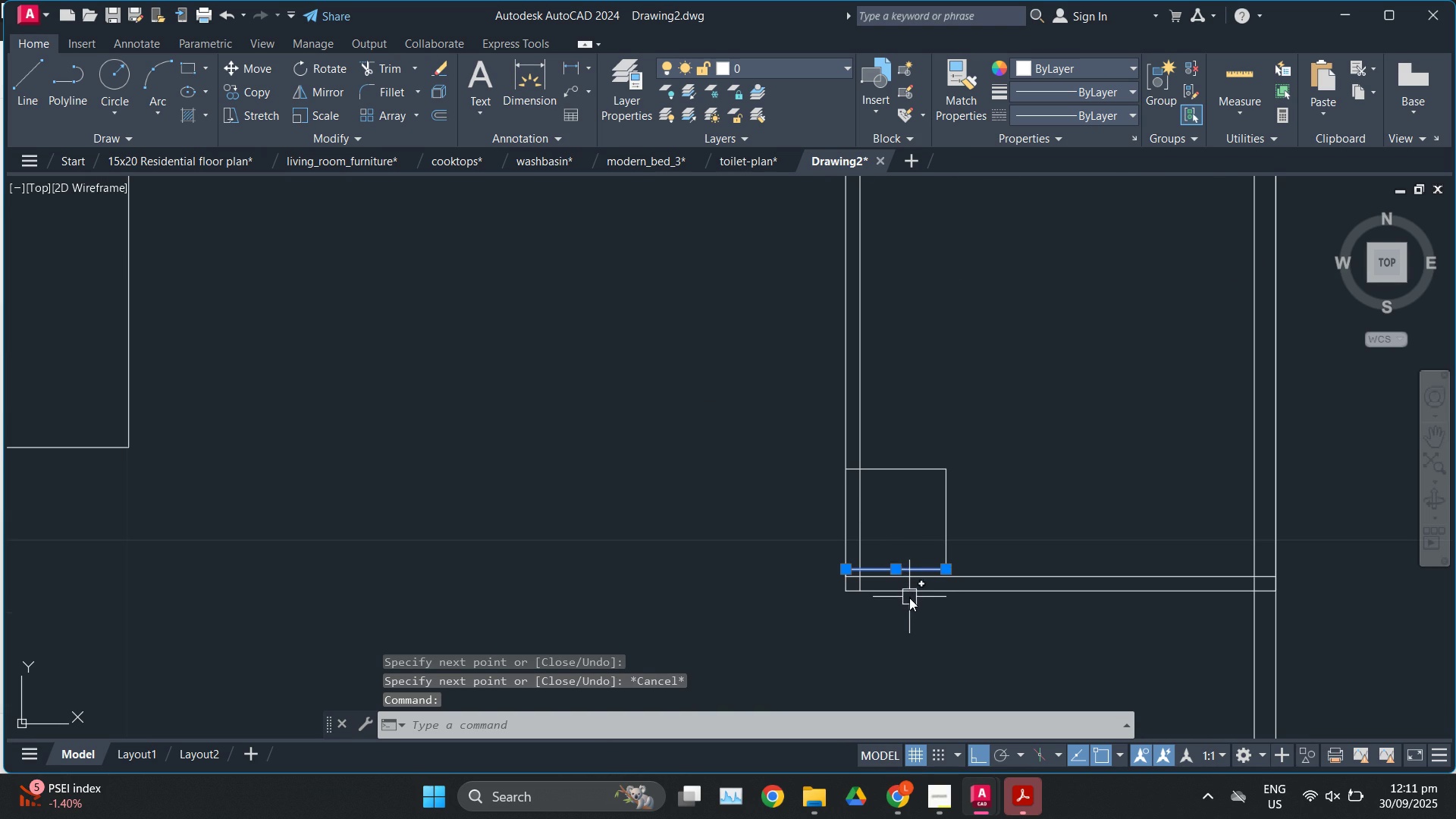 
key(O)
 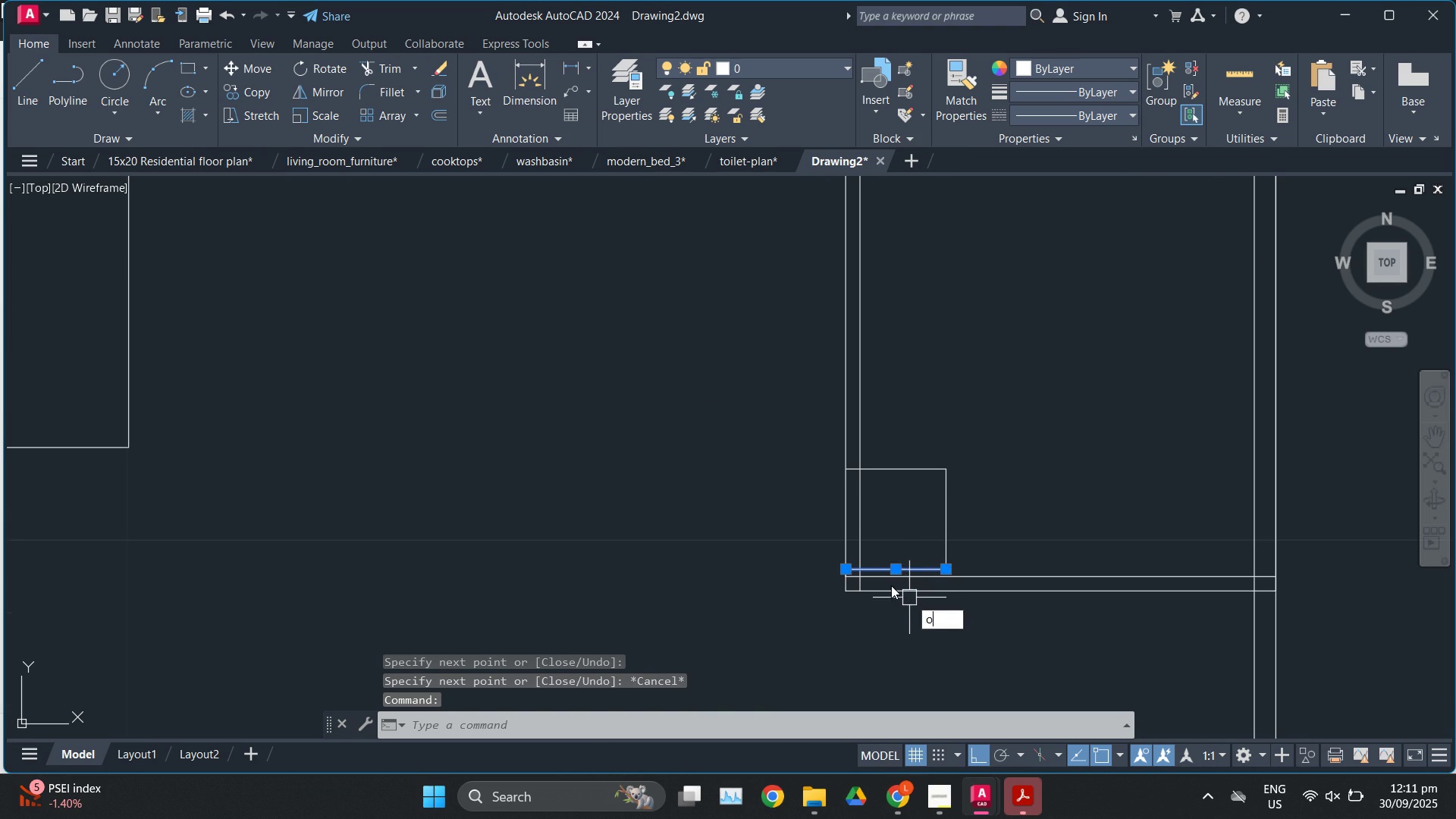 
key(Enter)
 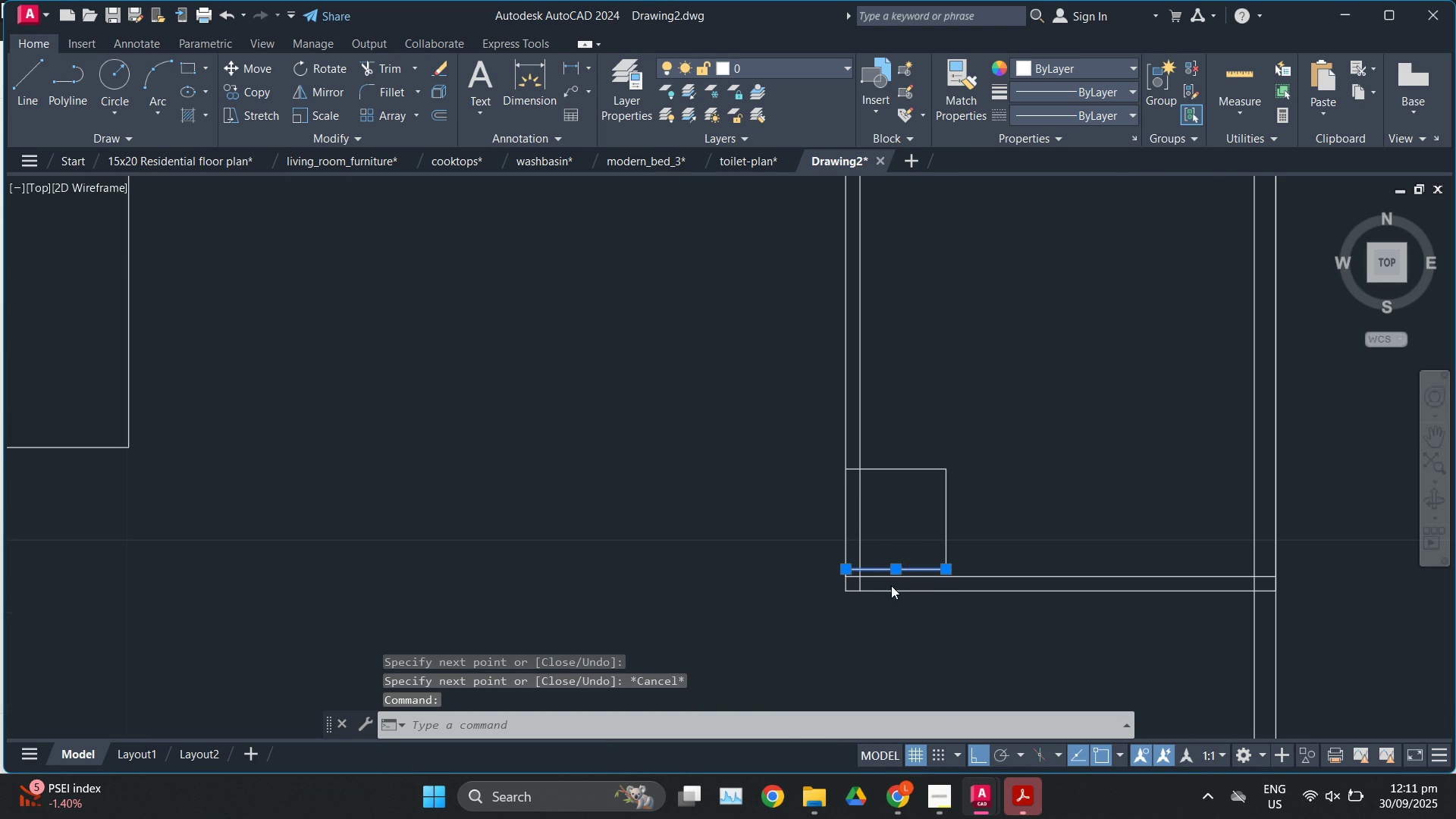 
scroll: coordinate [891, 585], scroll_direction: up, amount: 1.0
 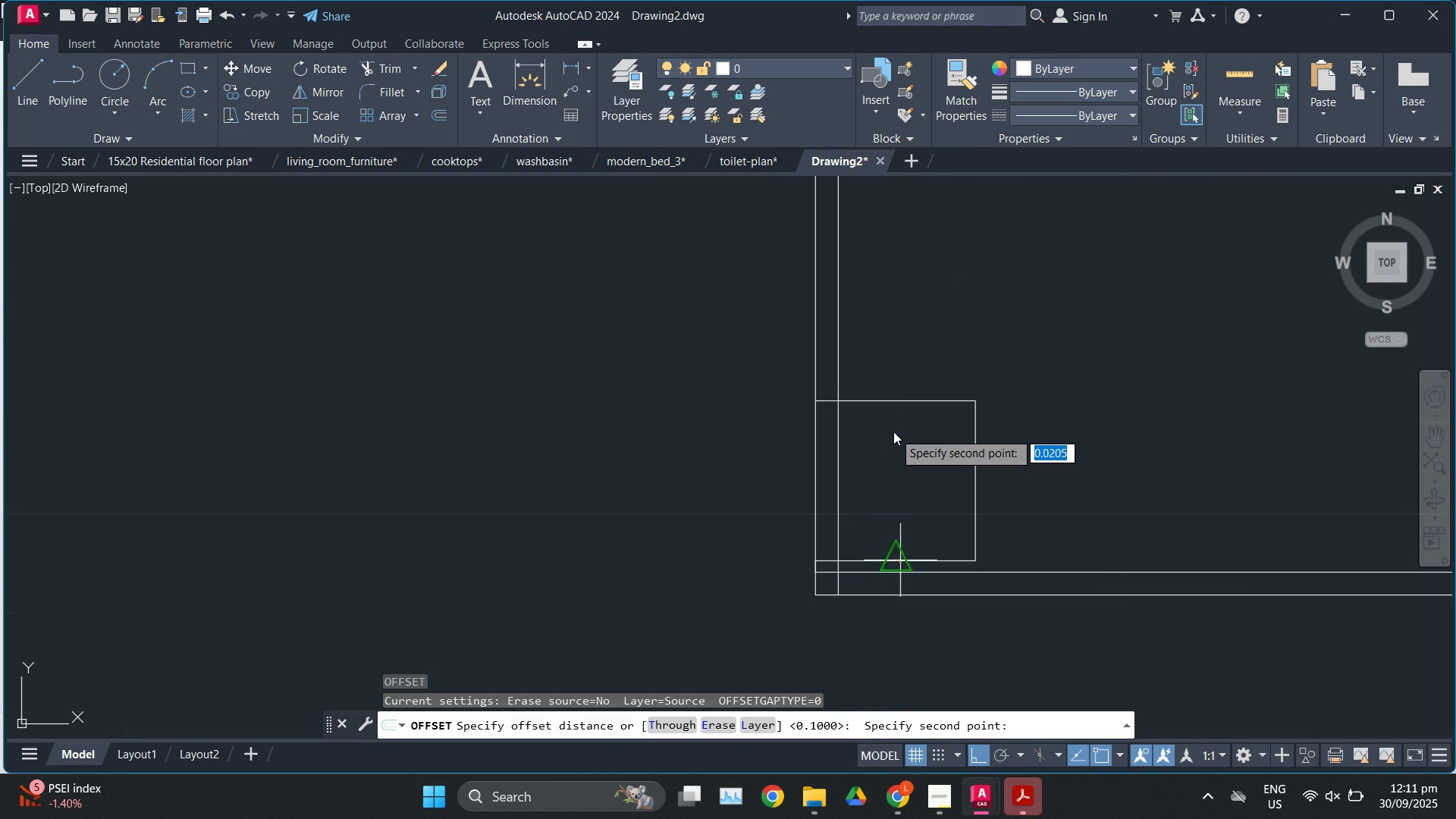 
key(Numpad0)
 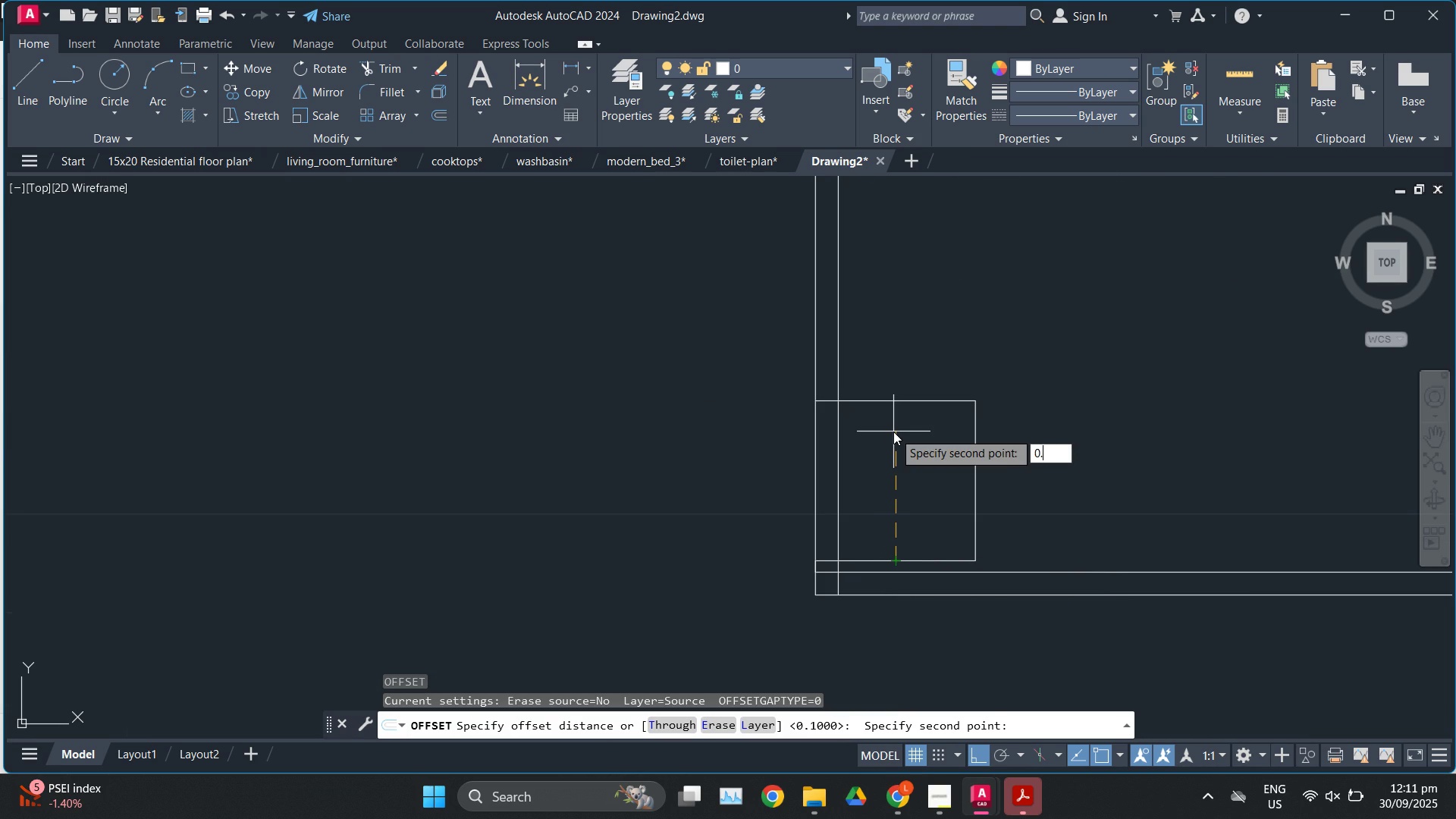 
key(NumpadDecimal)
 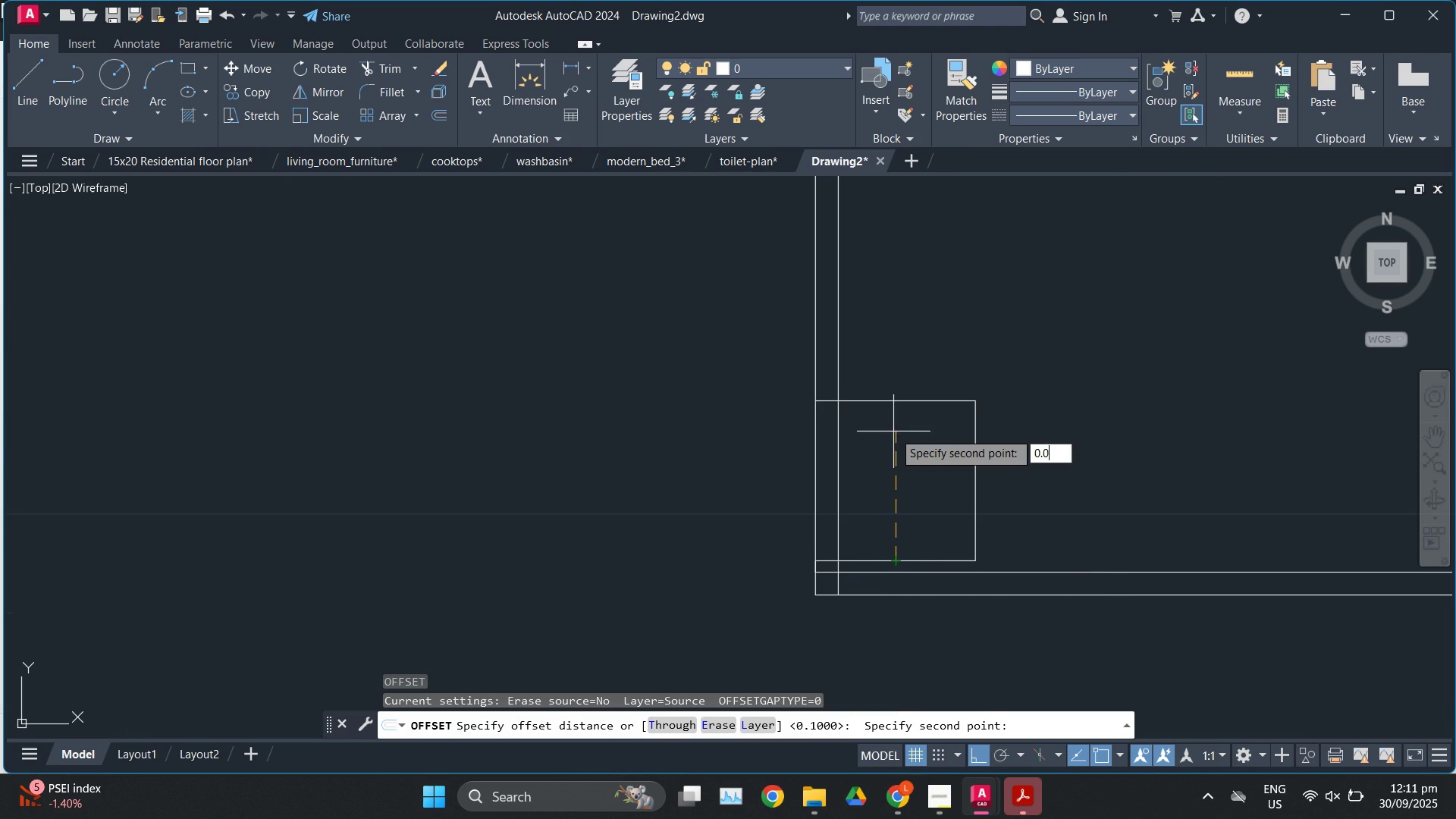 
key(Numpad0)
 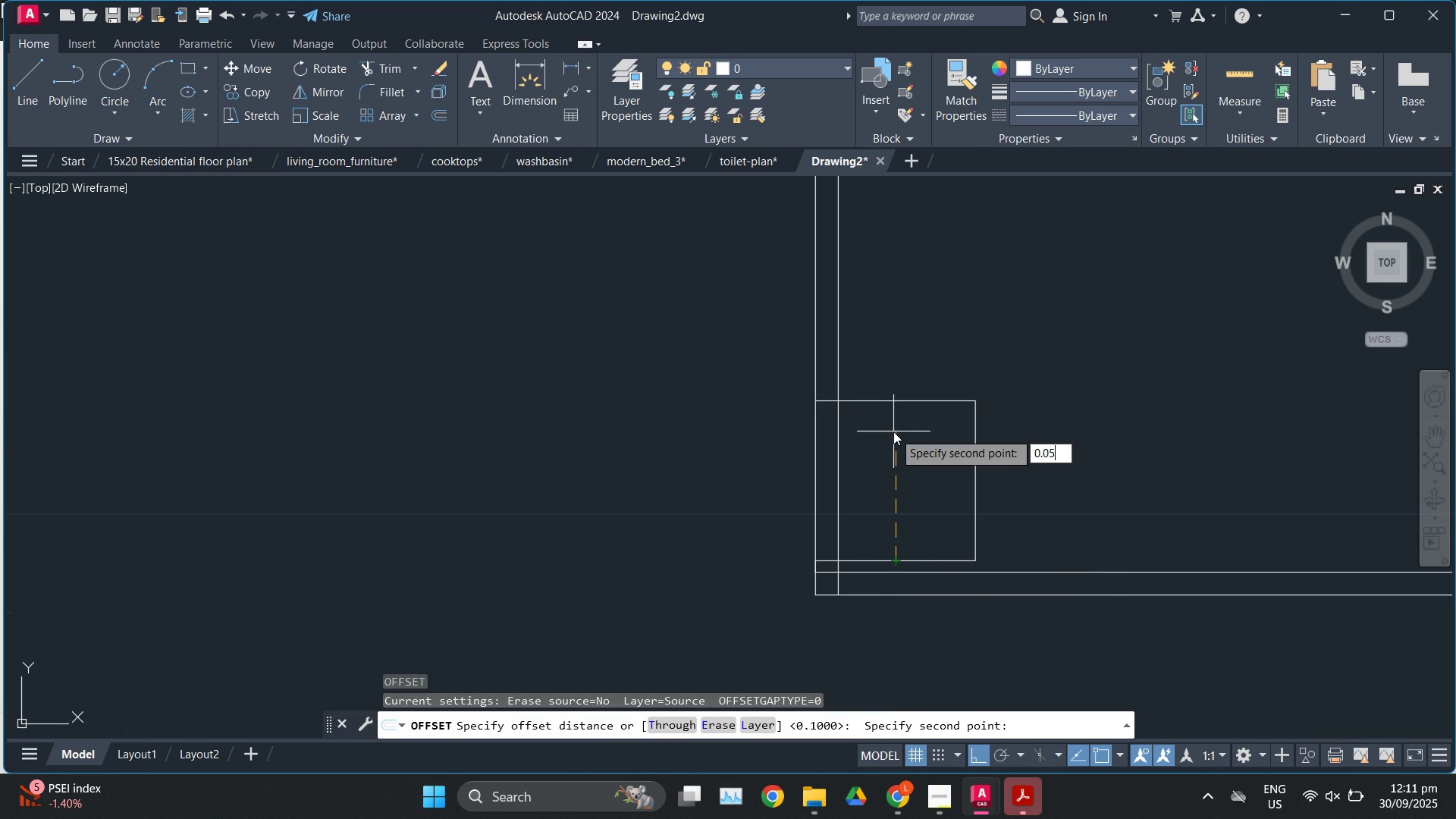 
key(Numpad5)
 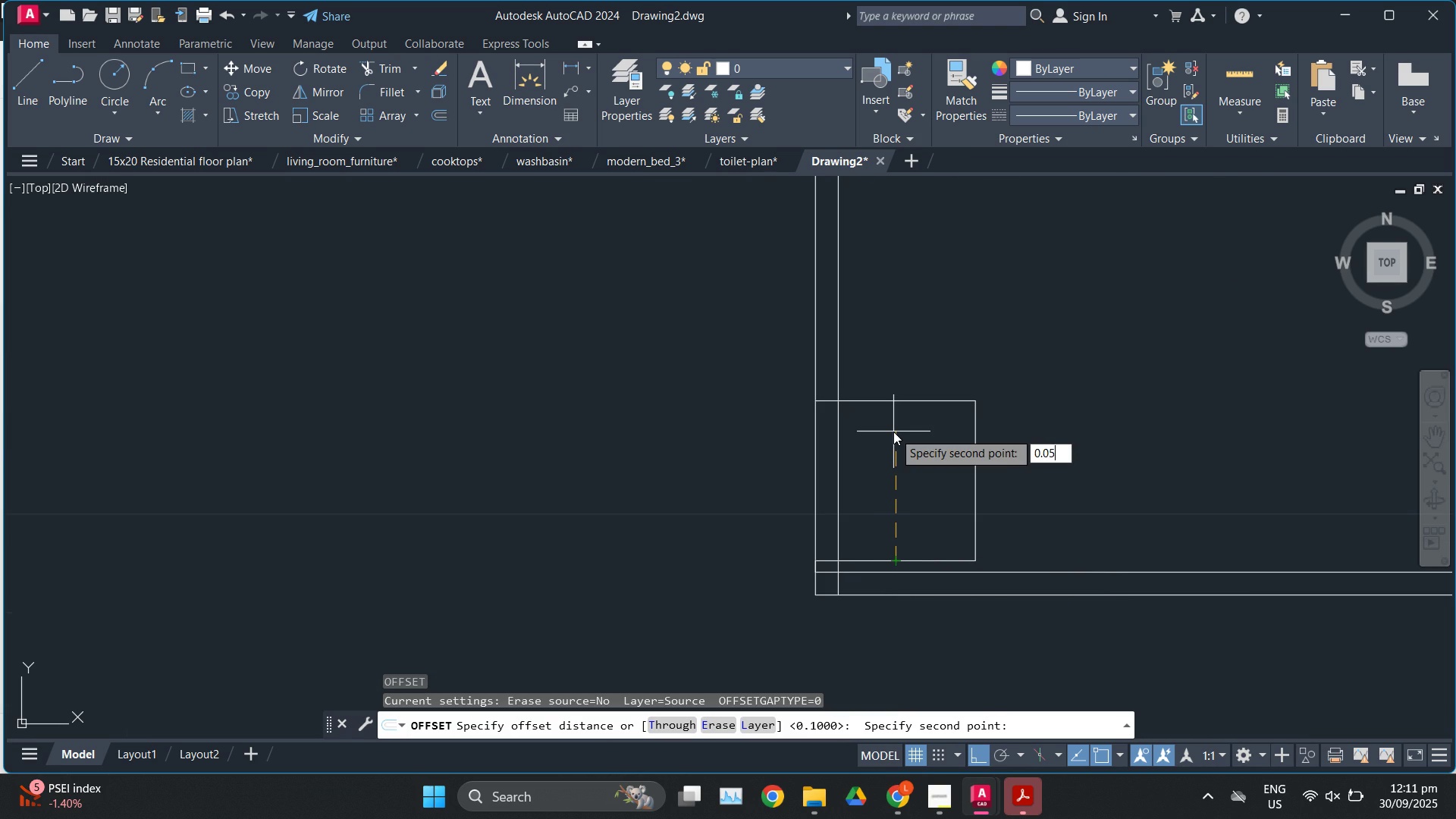 
key(Enter)
 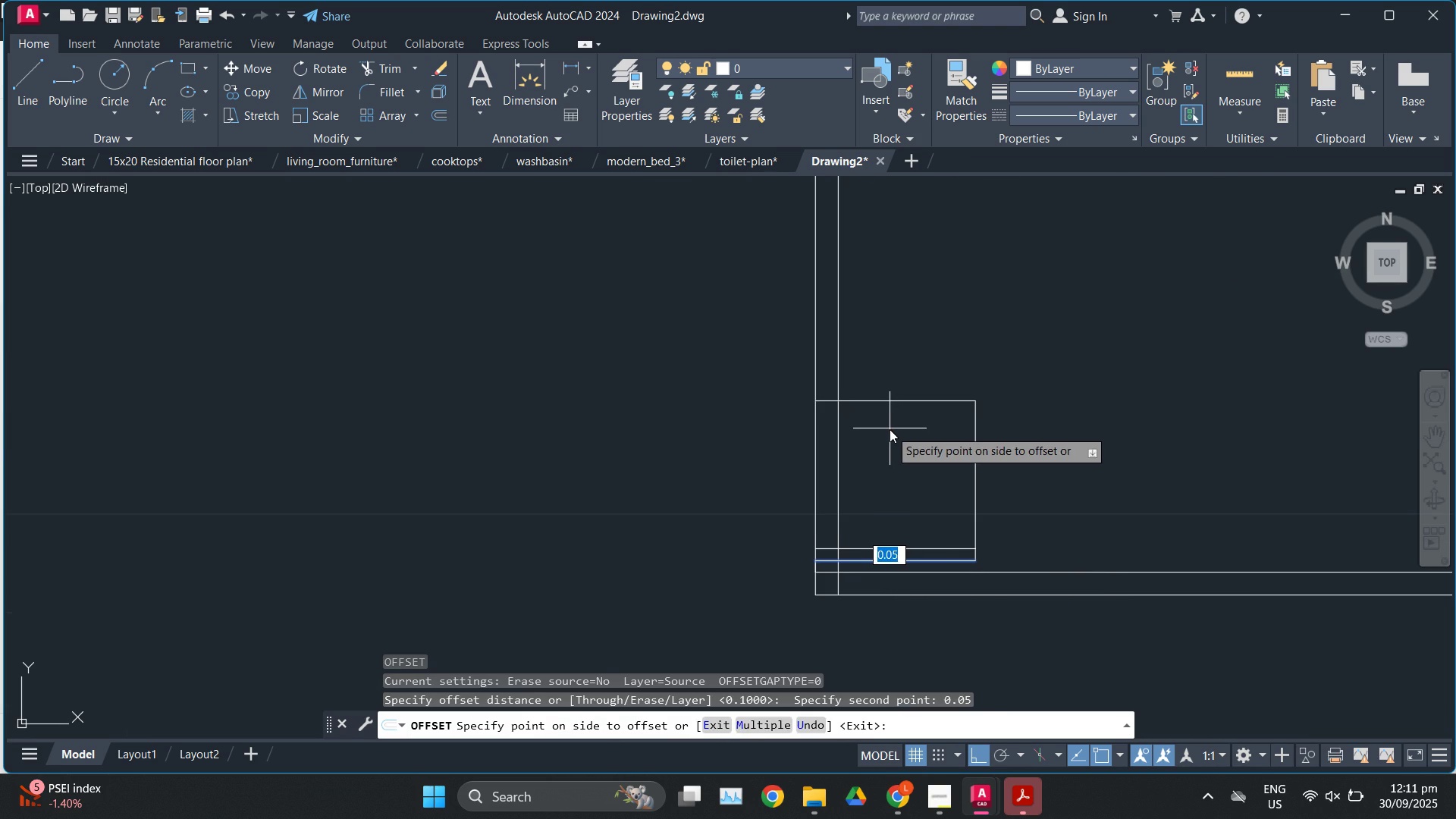 
left_click([890, 429])
 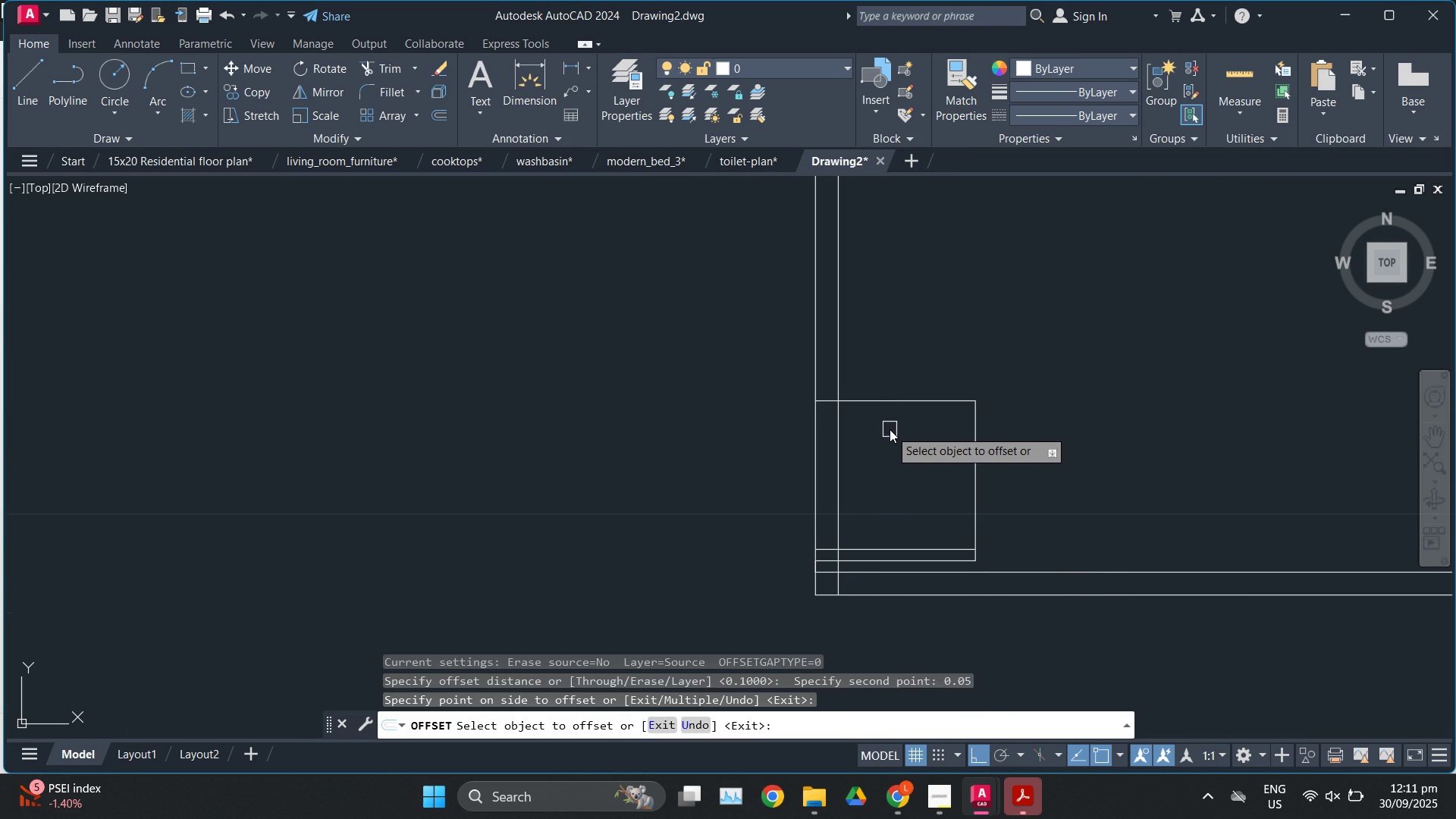 
key(Escape)
 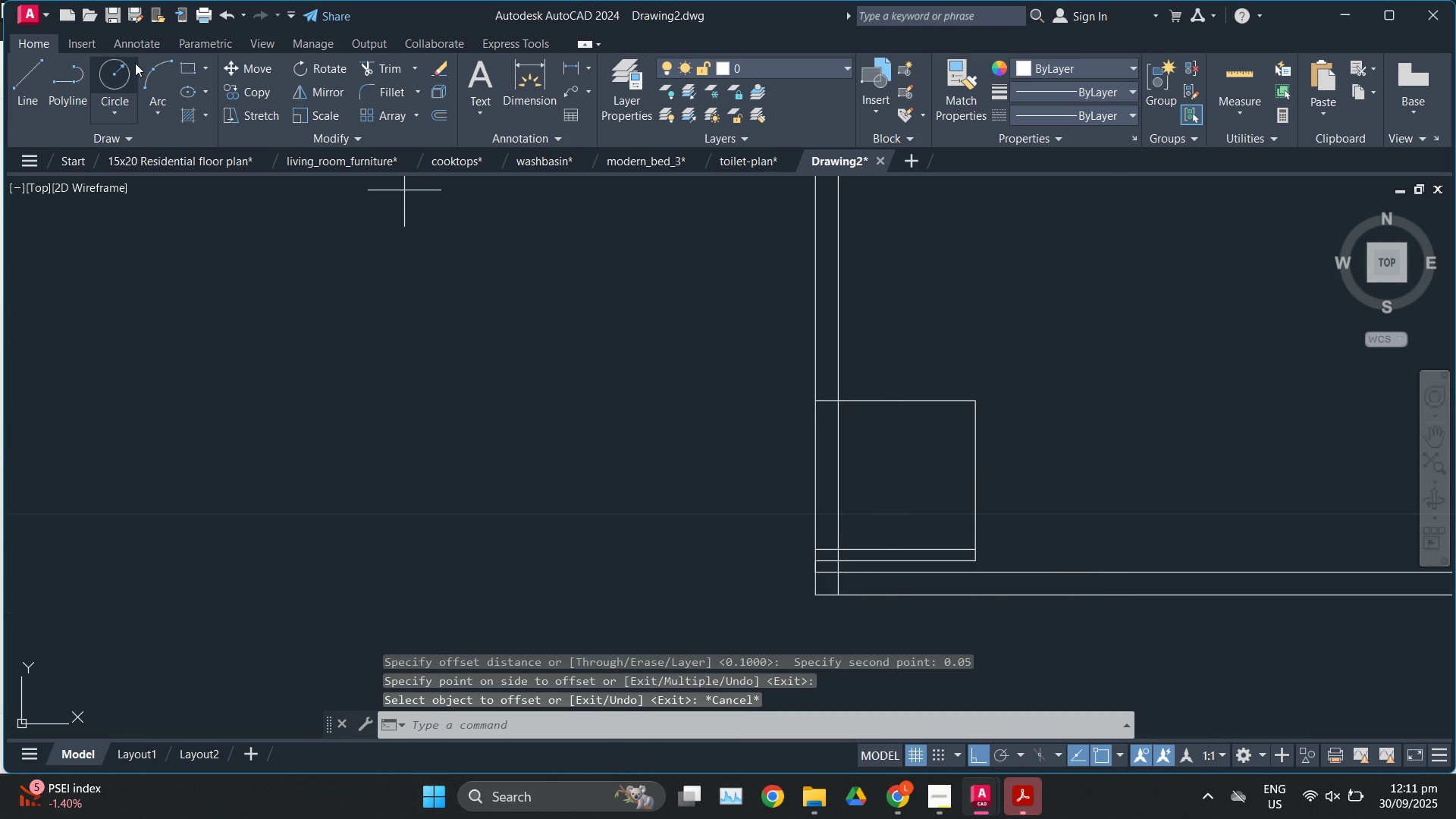 
double_click([152, 65])
 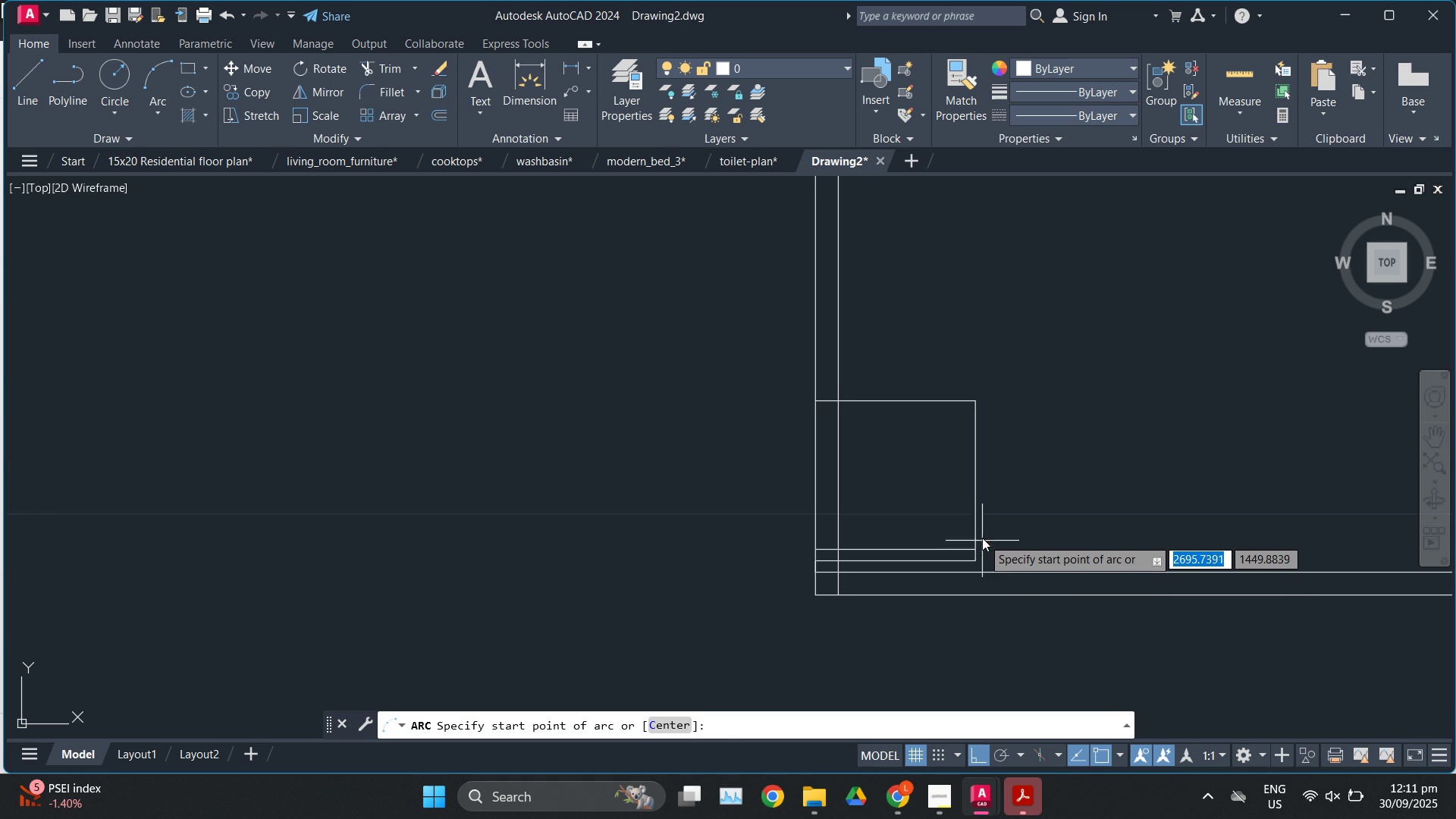 
left_click([981, 538])
 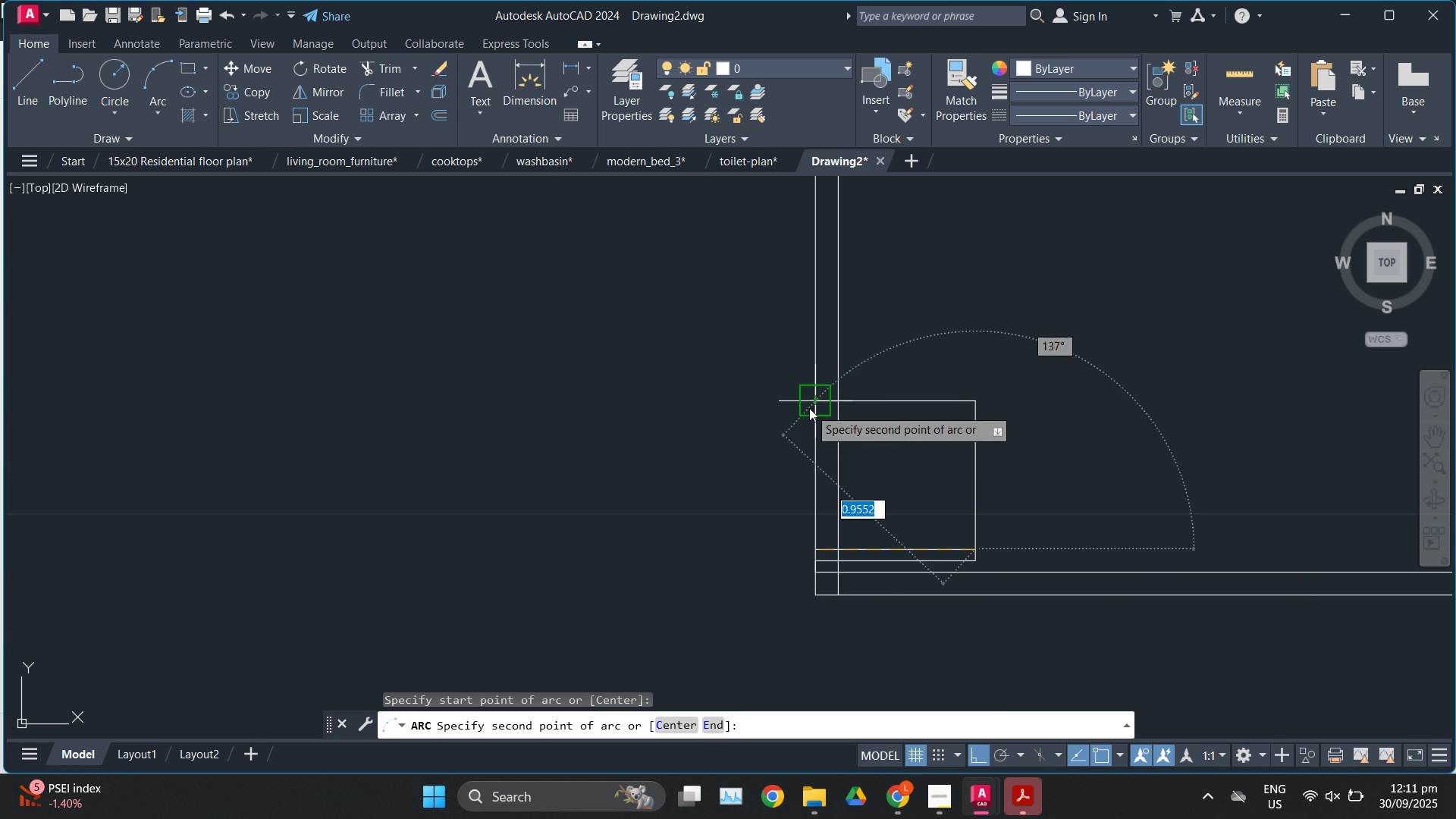 
left_click([809, 408])
 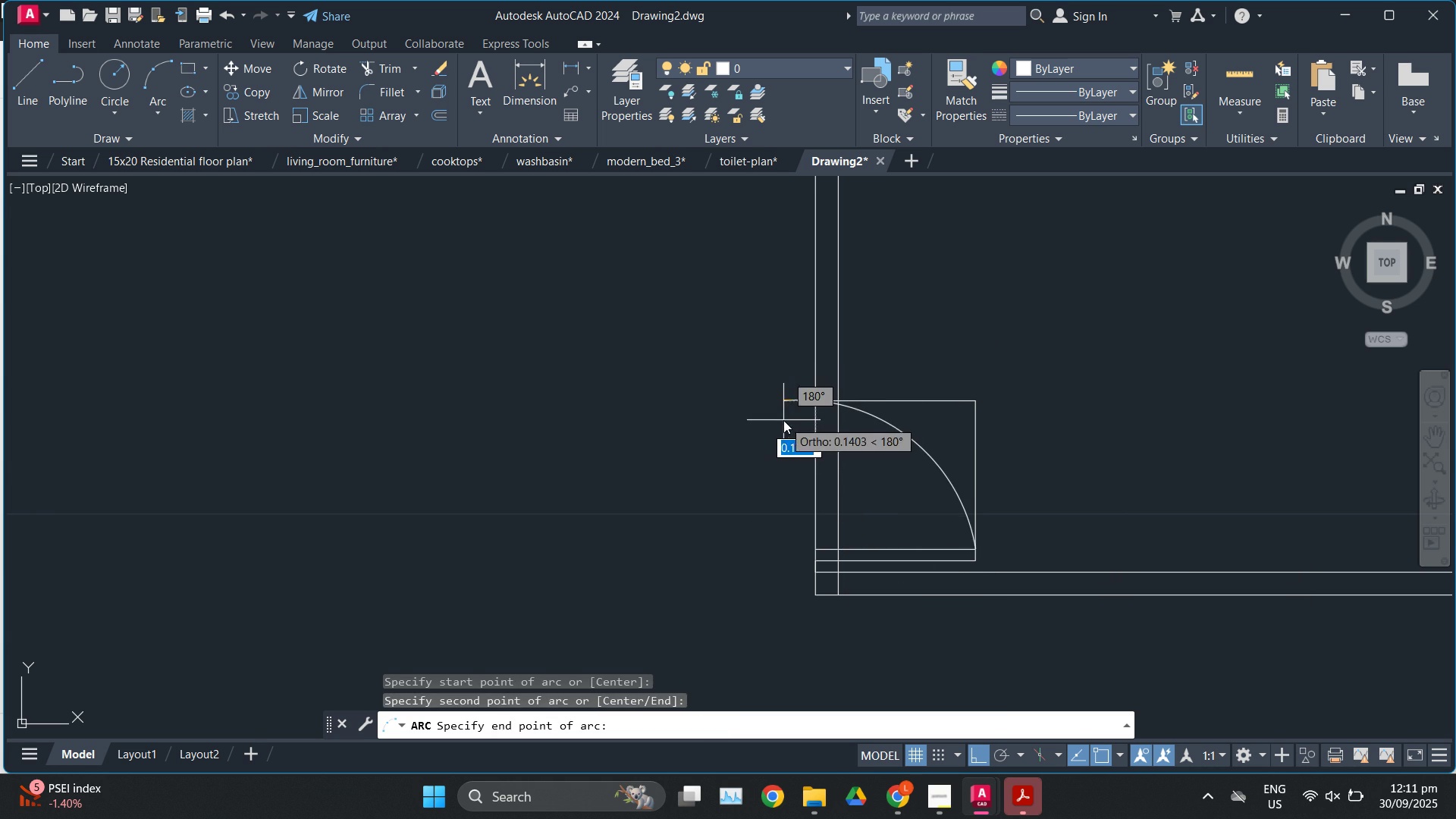 
left_click([783, 420])
 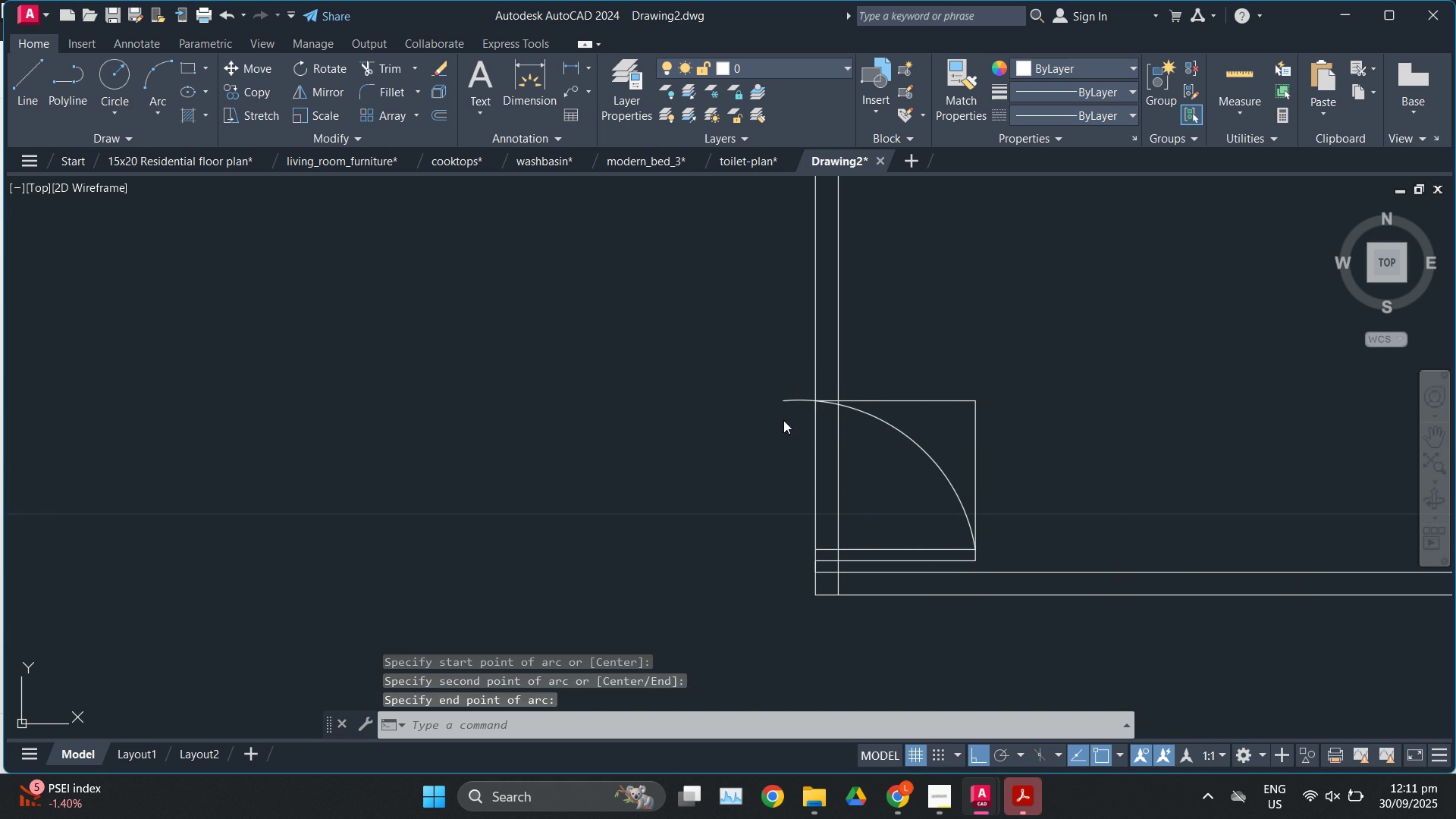 
key(Escape)
 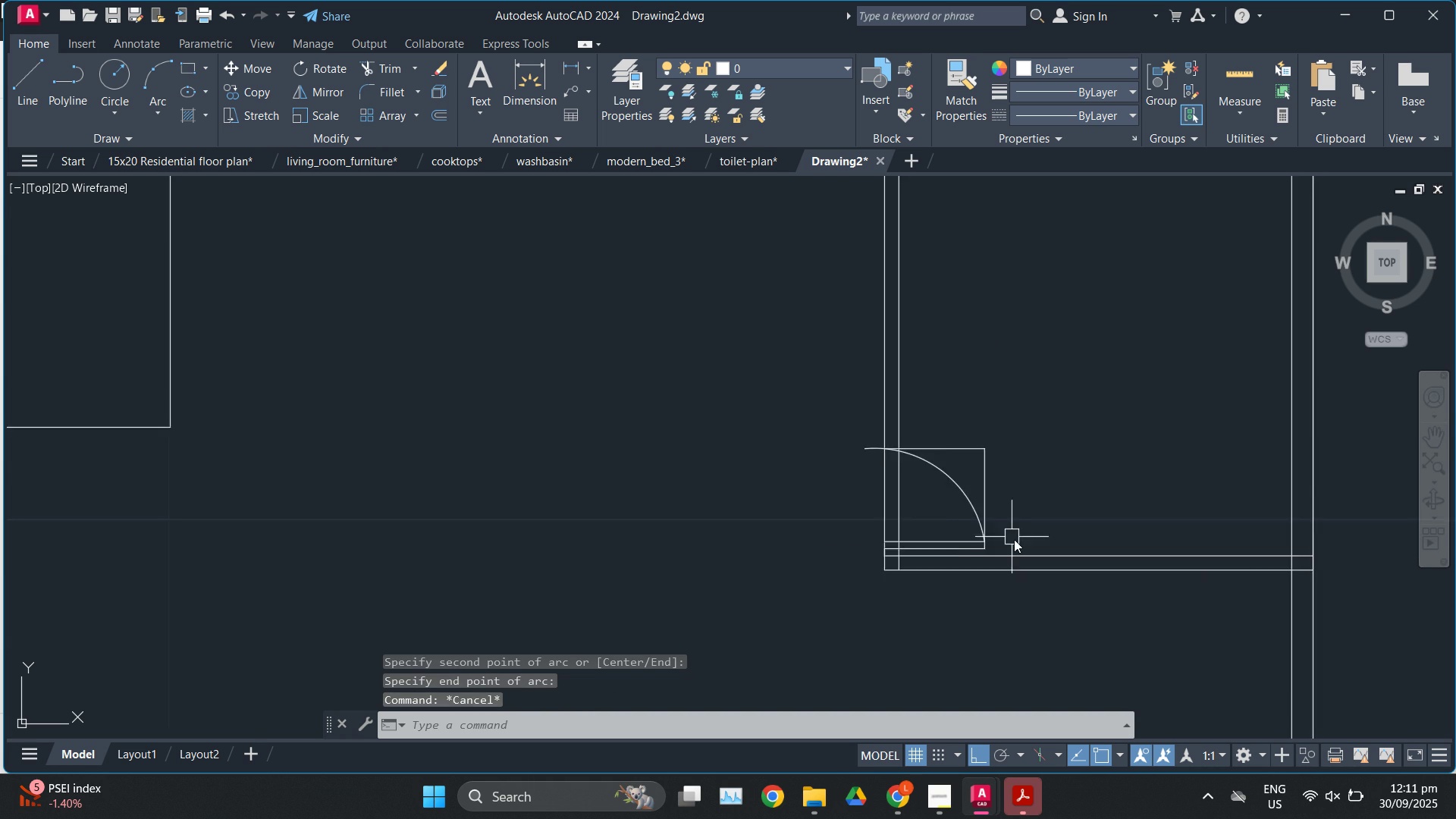 
scroll: coordinate [1018, 539], scroll_direction: down, amount: 3.0
 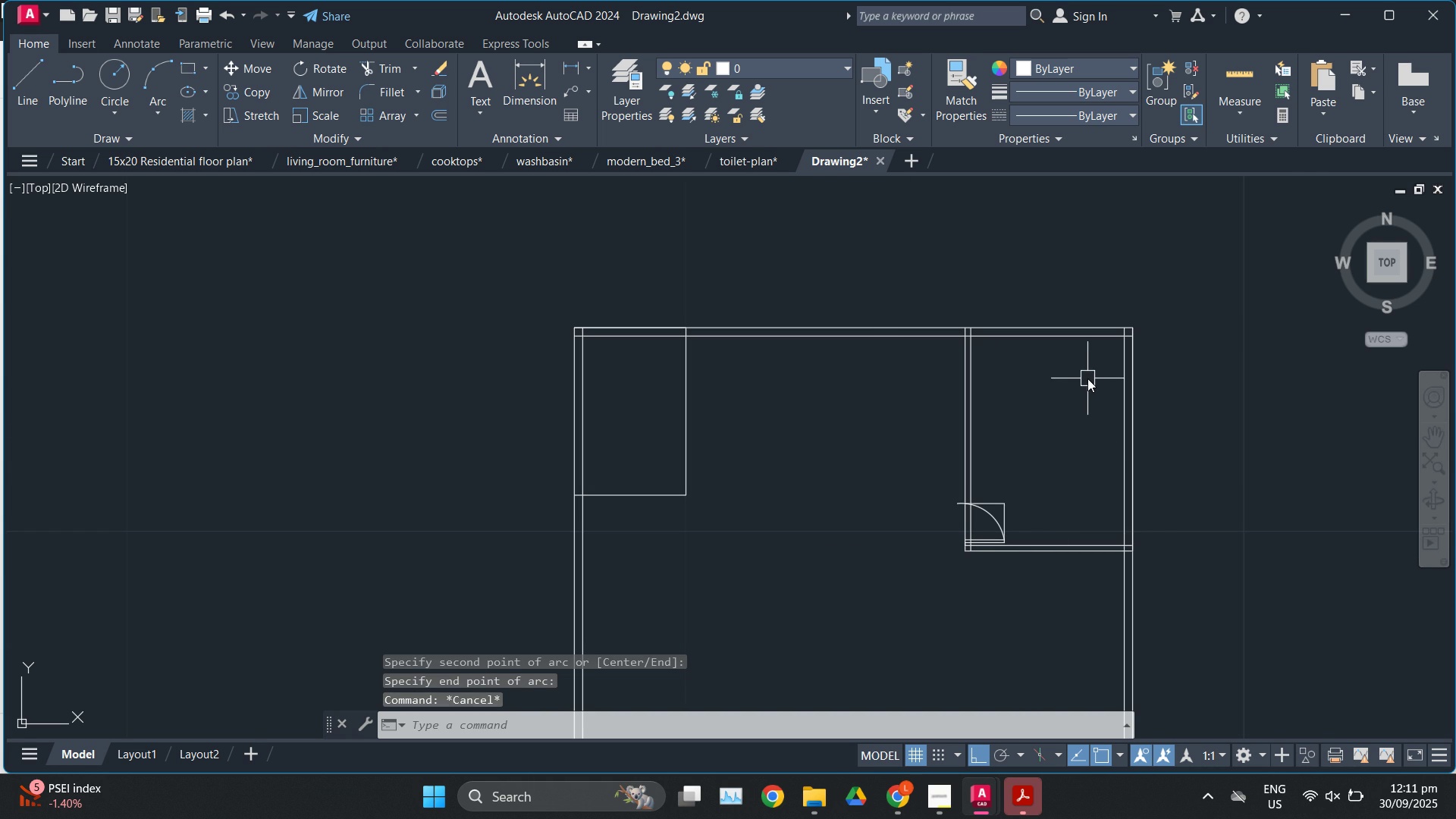 
scroll: coordinate [1109, 334], scroll_direction: up, amount: 2.0
 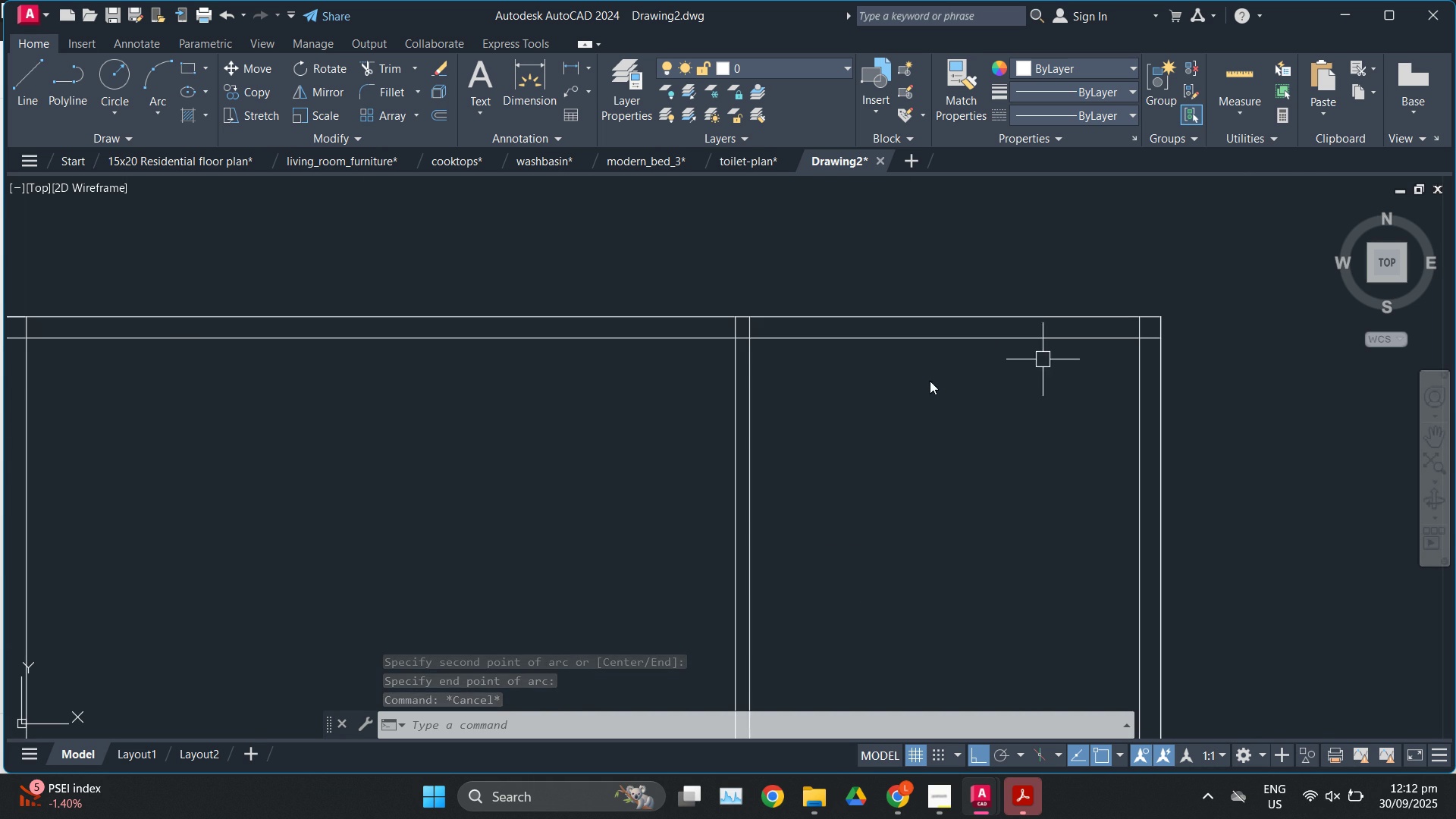 
scroll: coordinate [927, 381], scroll_direction: down, amount: 1.0
 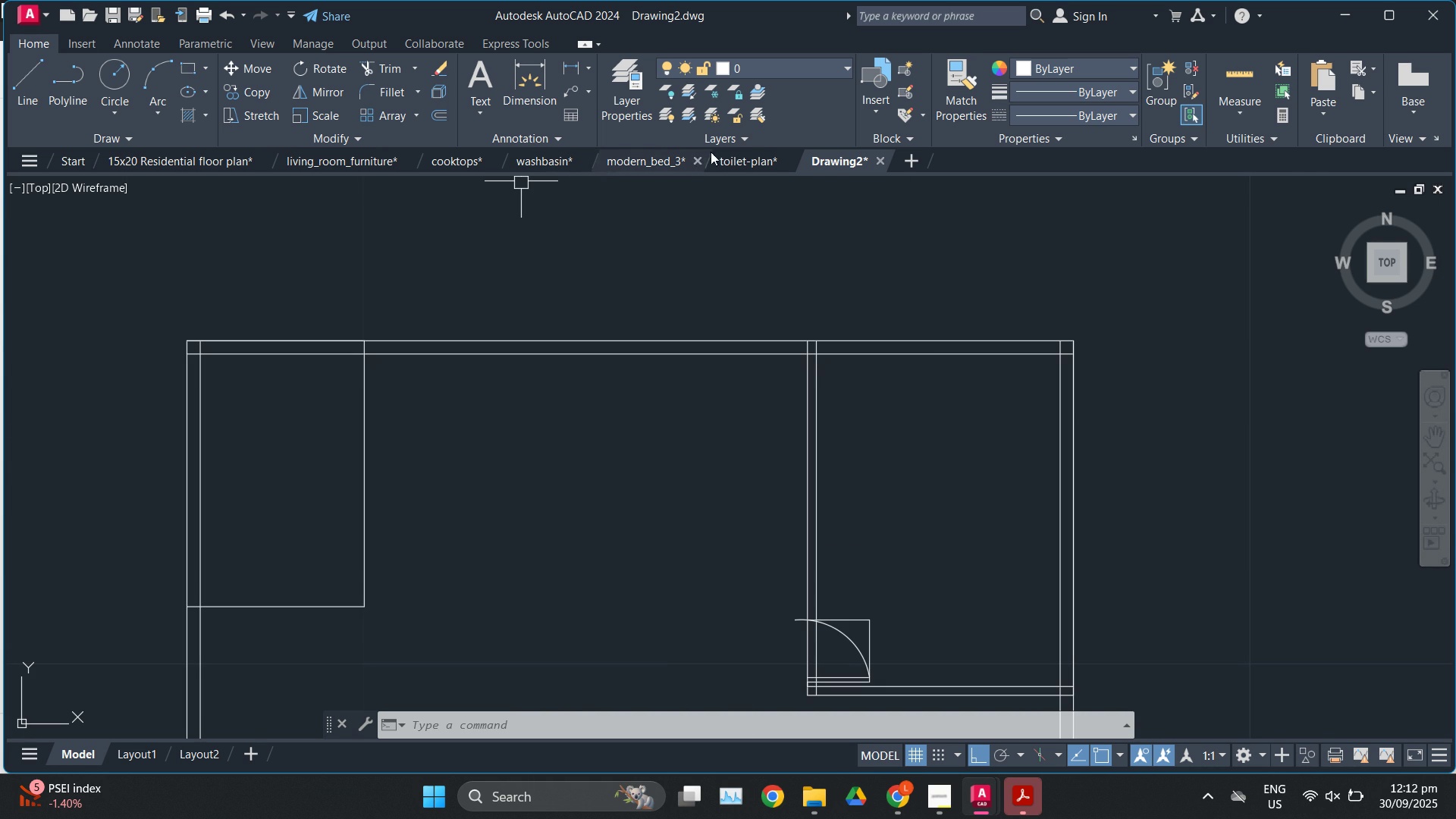 
left_click([728, 165])
 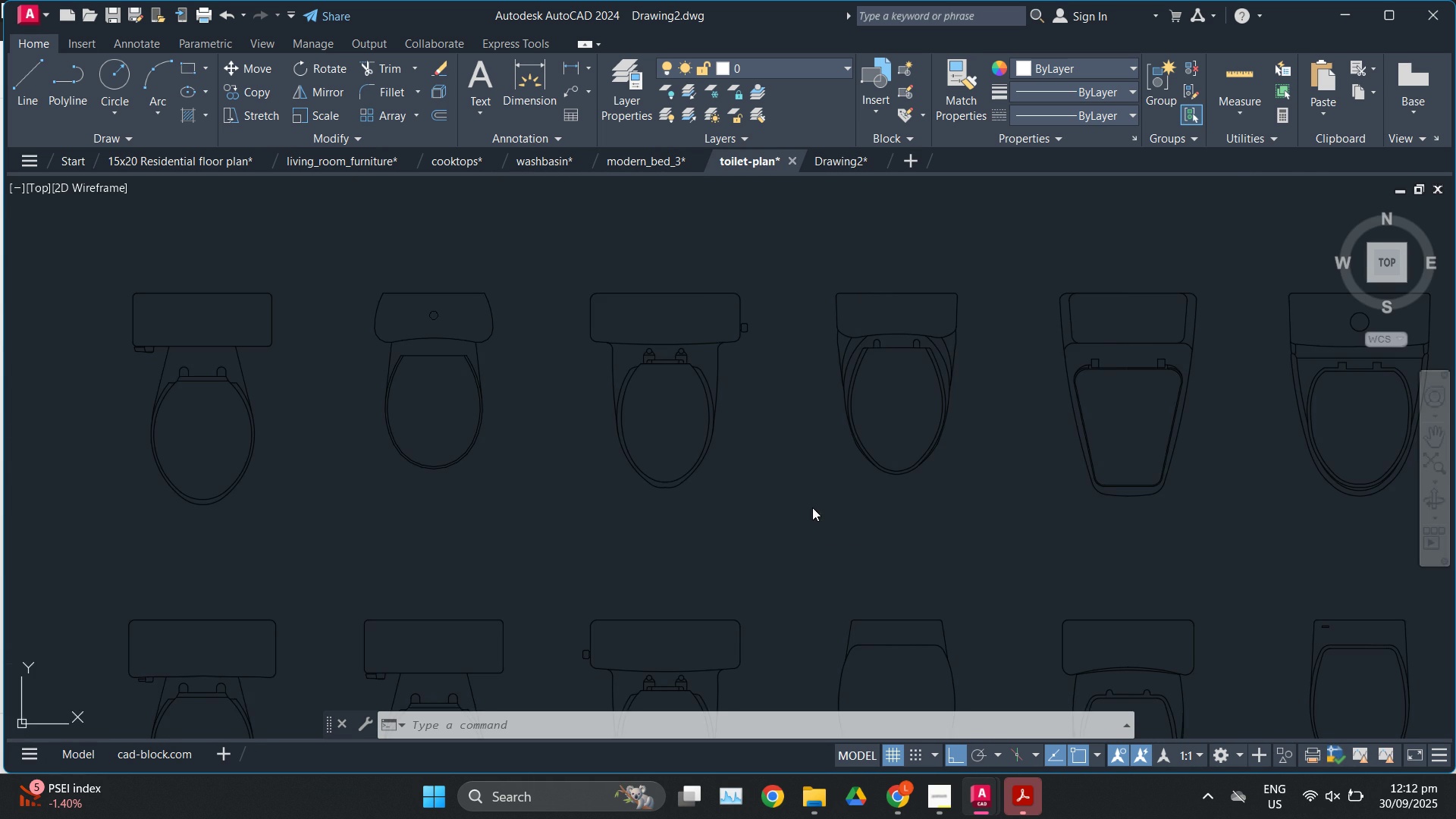 
scroll: coordinate [825, 413], scroll_direction: down, amount: 1.0
 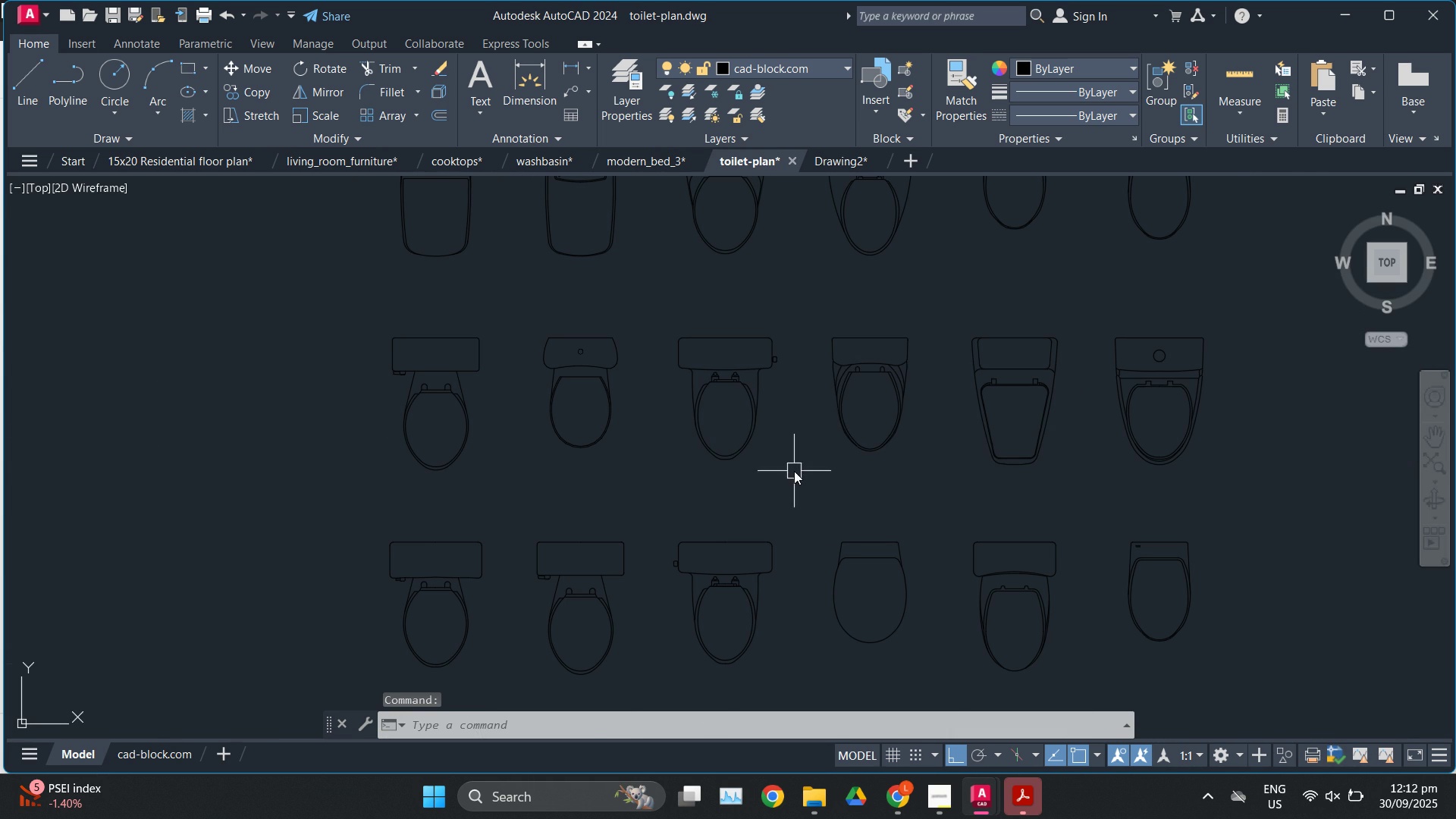 
left_click([794, 471])
 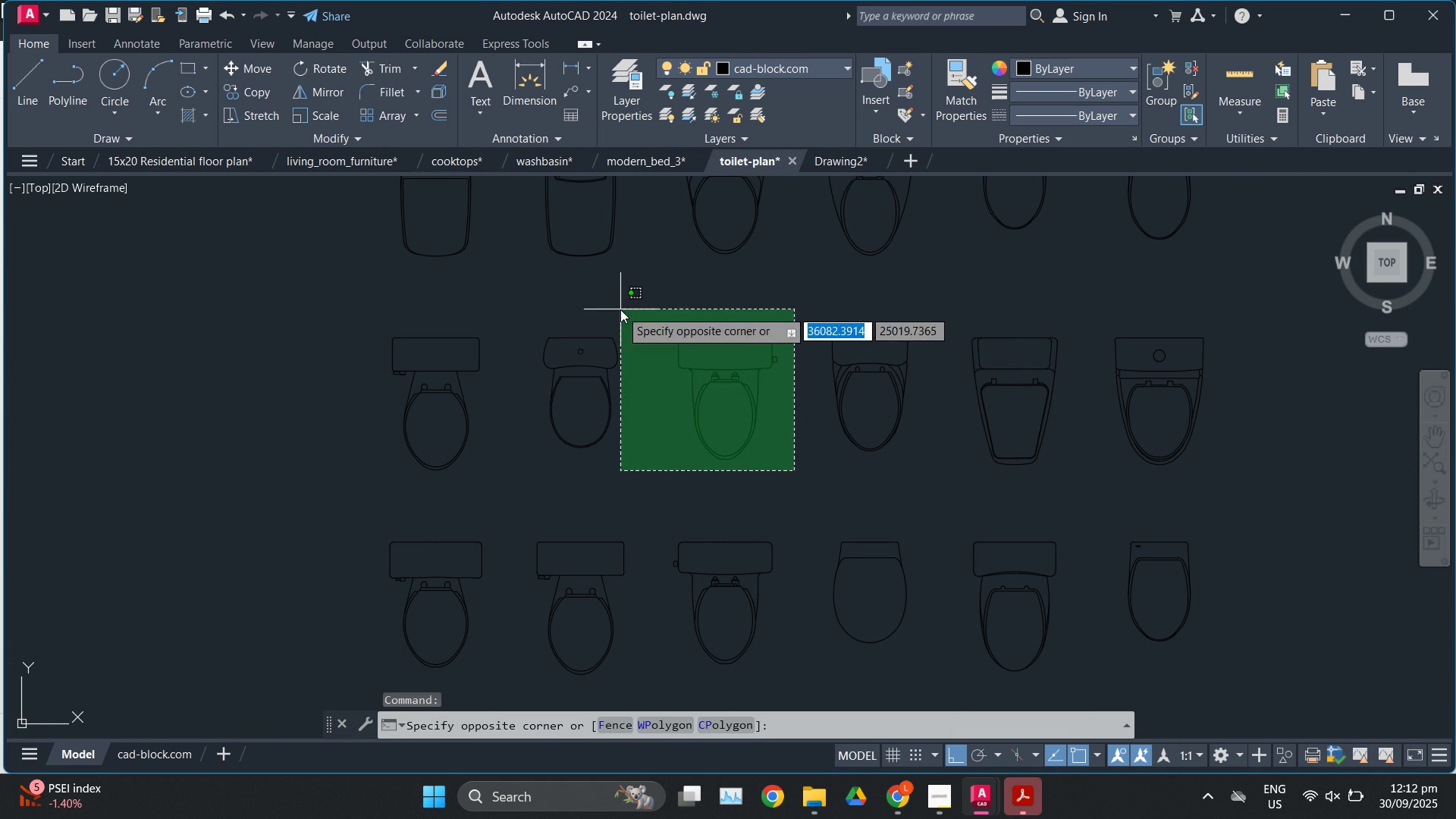 
left_click([620, 309])